 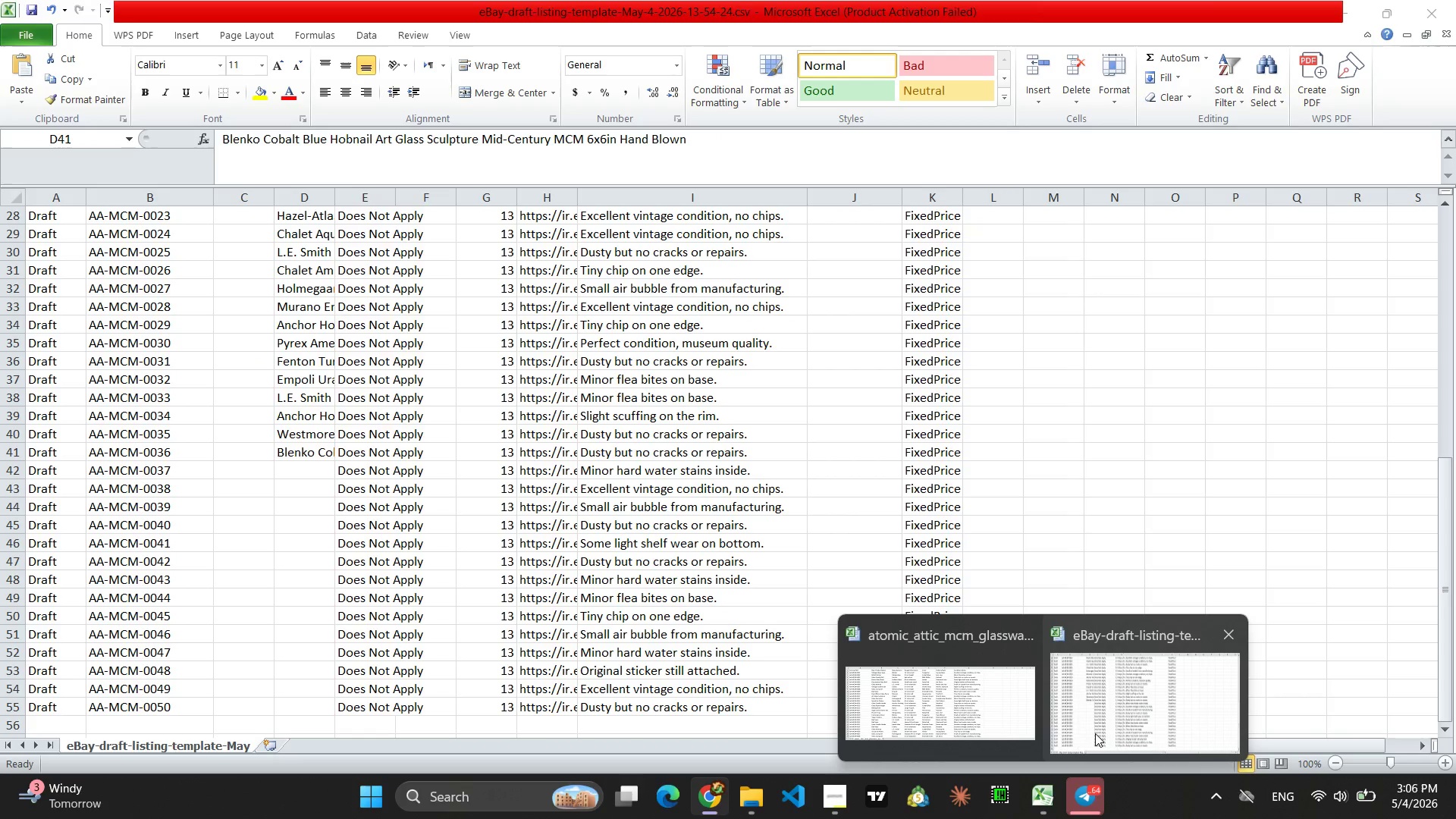 
type(Murano AMbe At )
key(Backspace)
key(Backspace)
key(Backspace)
key(Backspace)
key(Backspace)
key(Backspace)
key(Backspace)
key(Backspace)
key(Backspace)
type(mber a)
key(Backspace)
type(Art Deco N)
key(Backspace)
type(Snakc P)
key(Backspace)
type(S)
key(Backspace)
key(Backspace)
key(Backspace)
key(Backspace)
type(ck)
 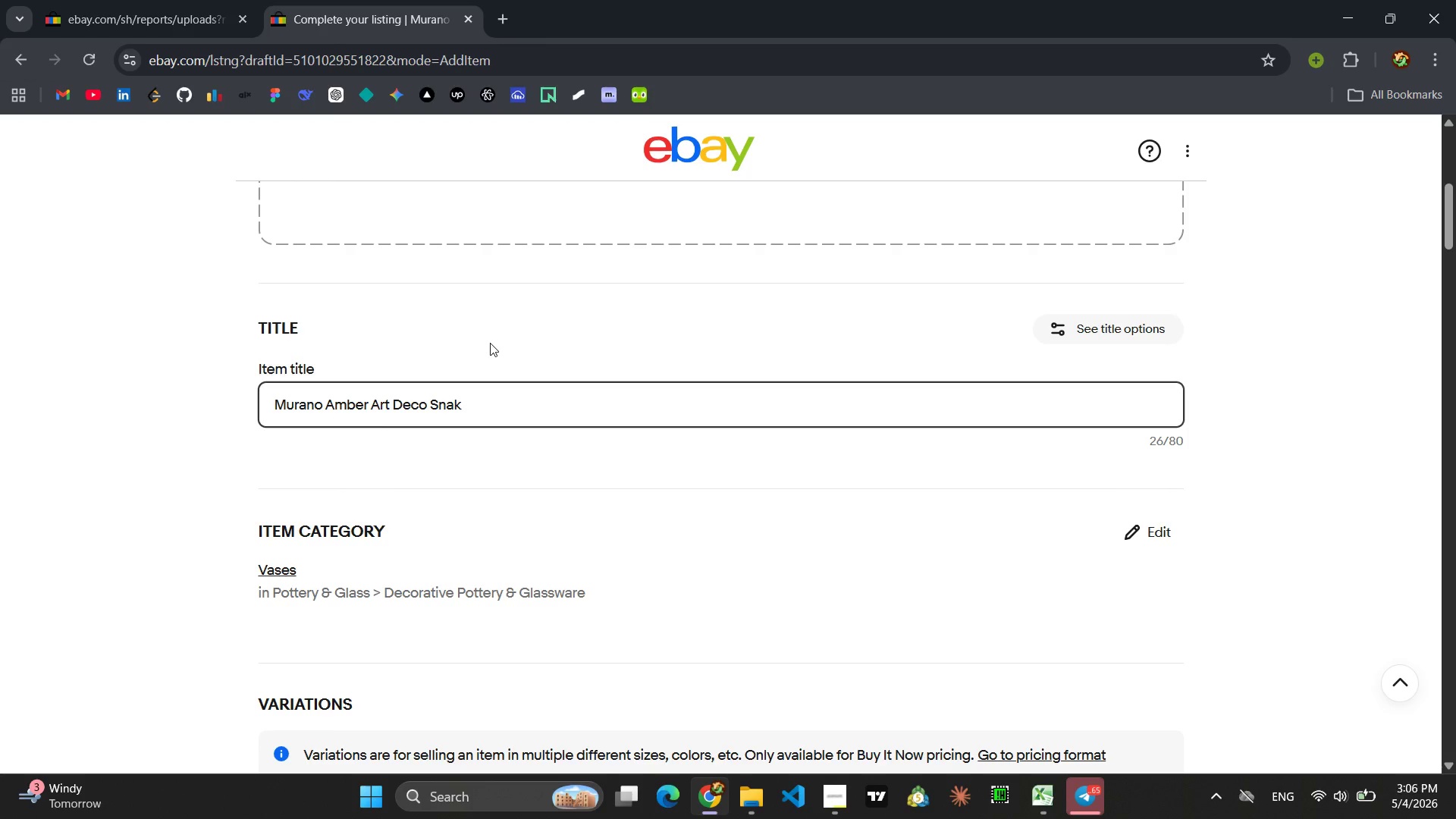 
type( Set Plates Mid-Century MCM Heavy 10in Base Art Glass)
 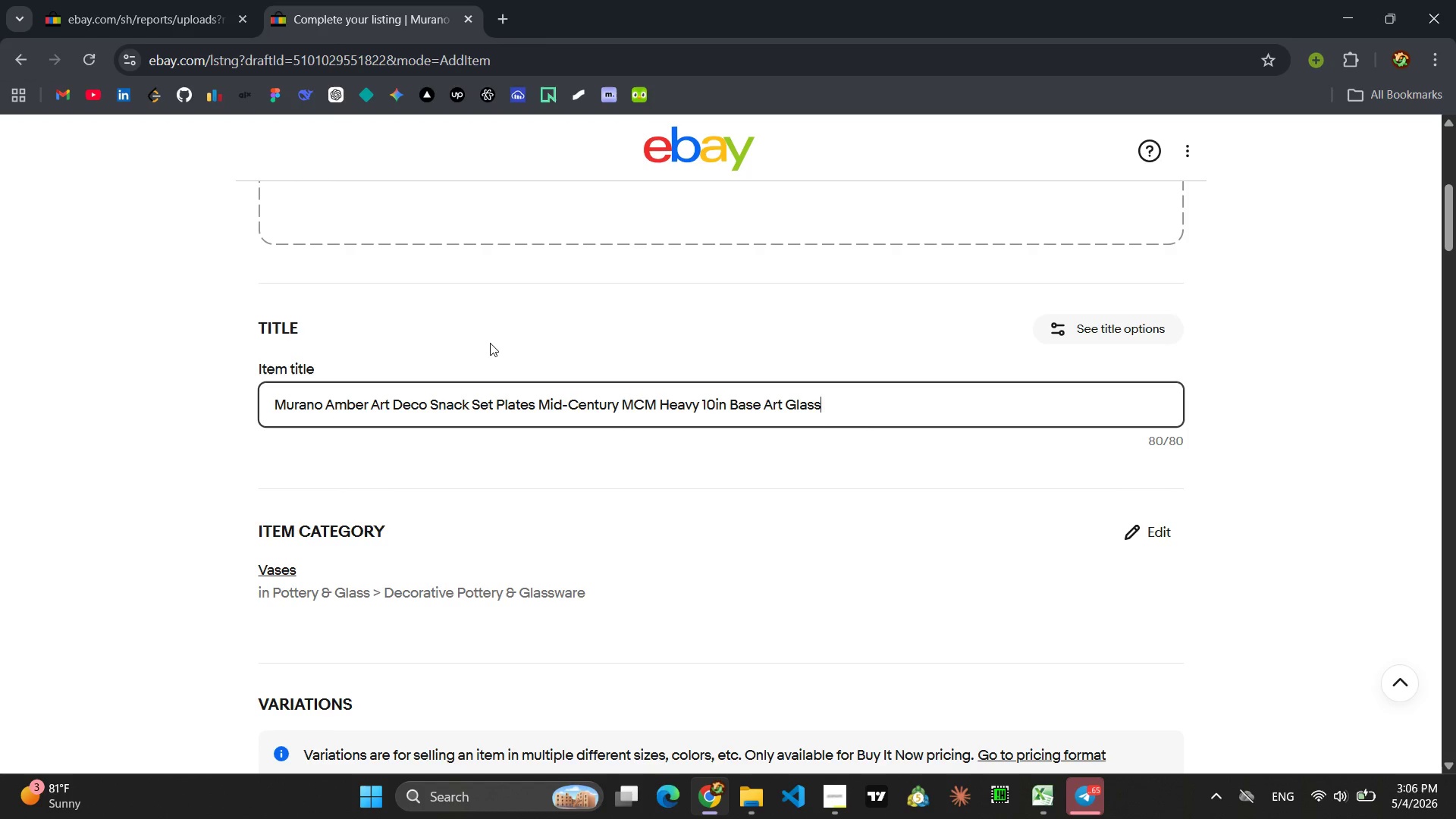 
key(Control+A)
 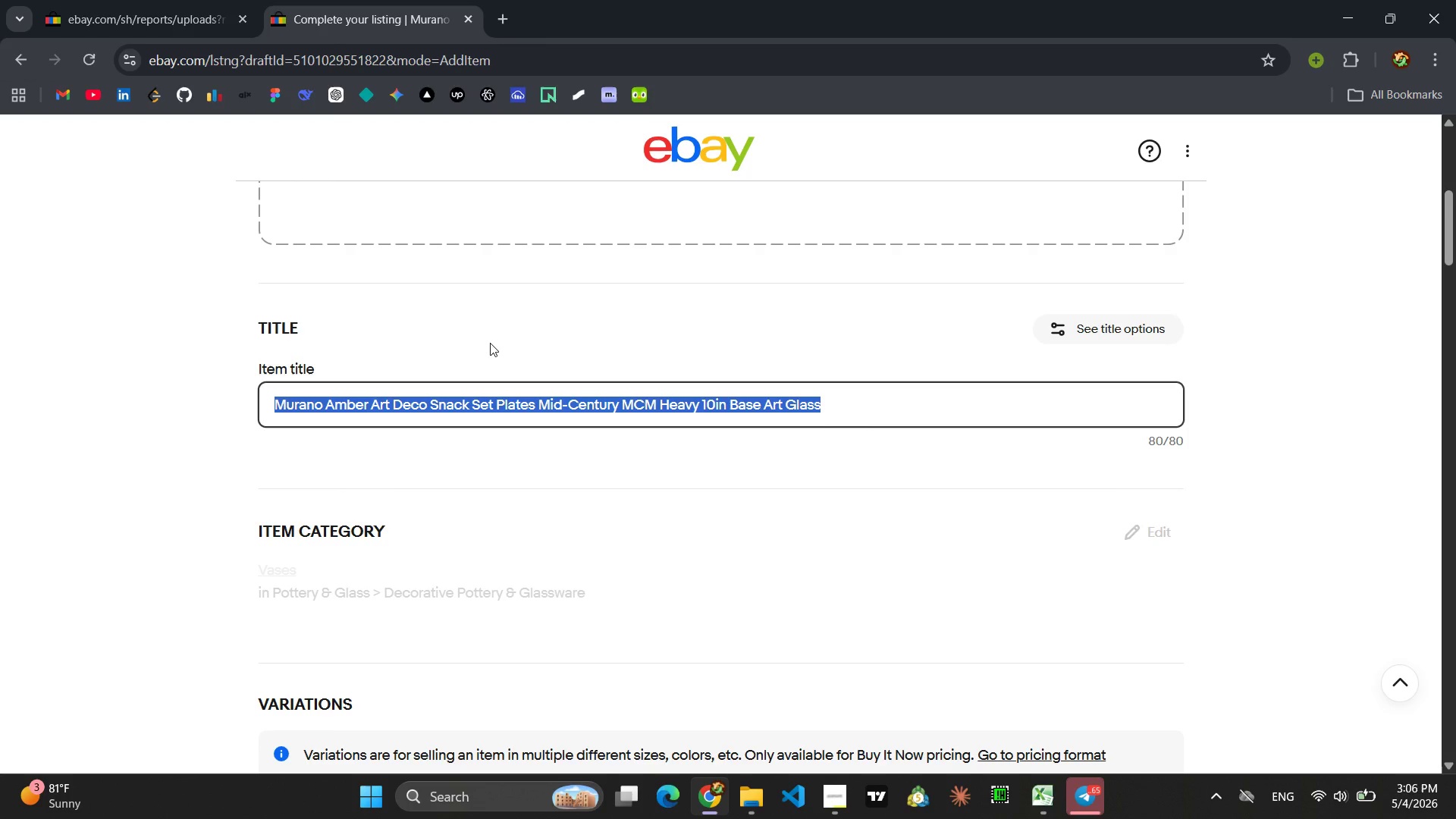 
key(Control+C)
 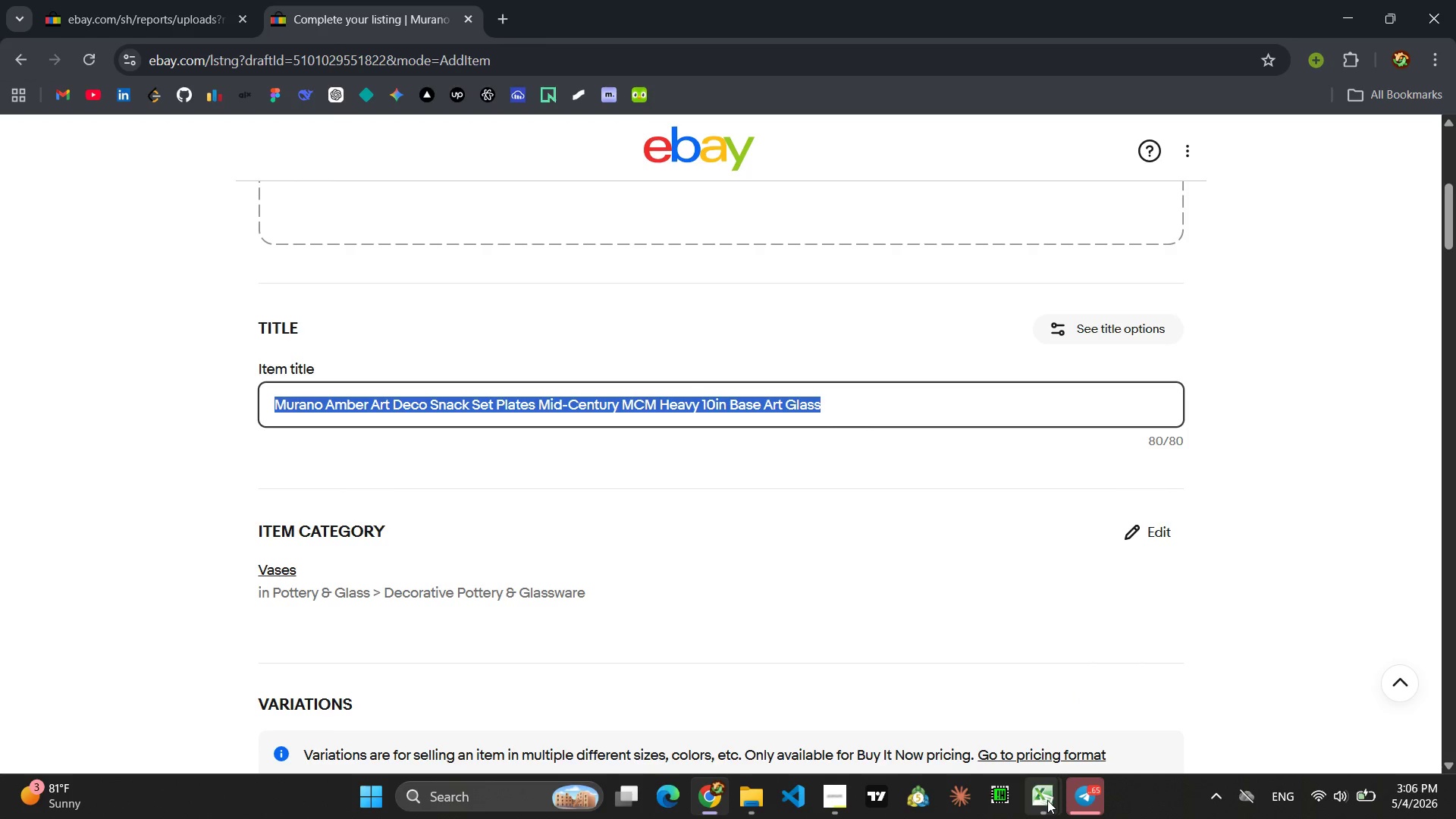 
left_click([1153, 703])
 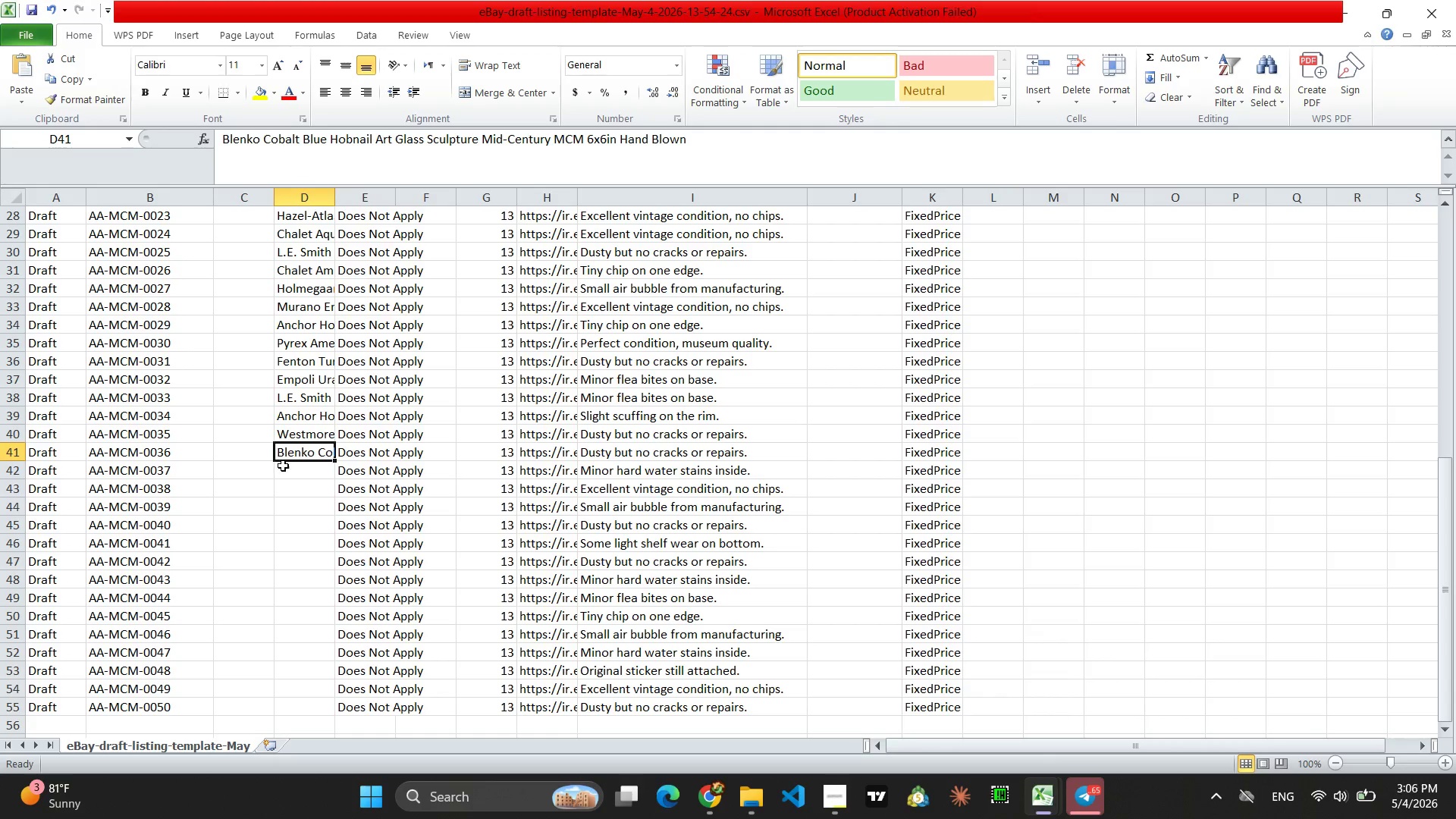 
left_click([289, 466])
 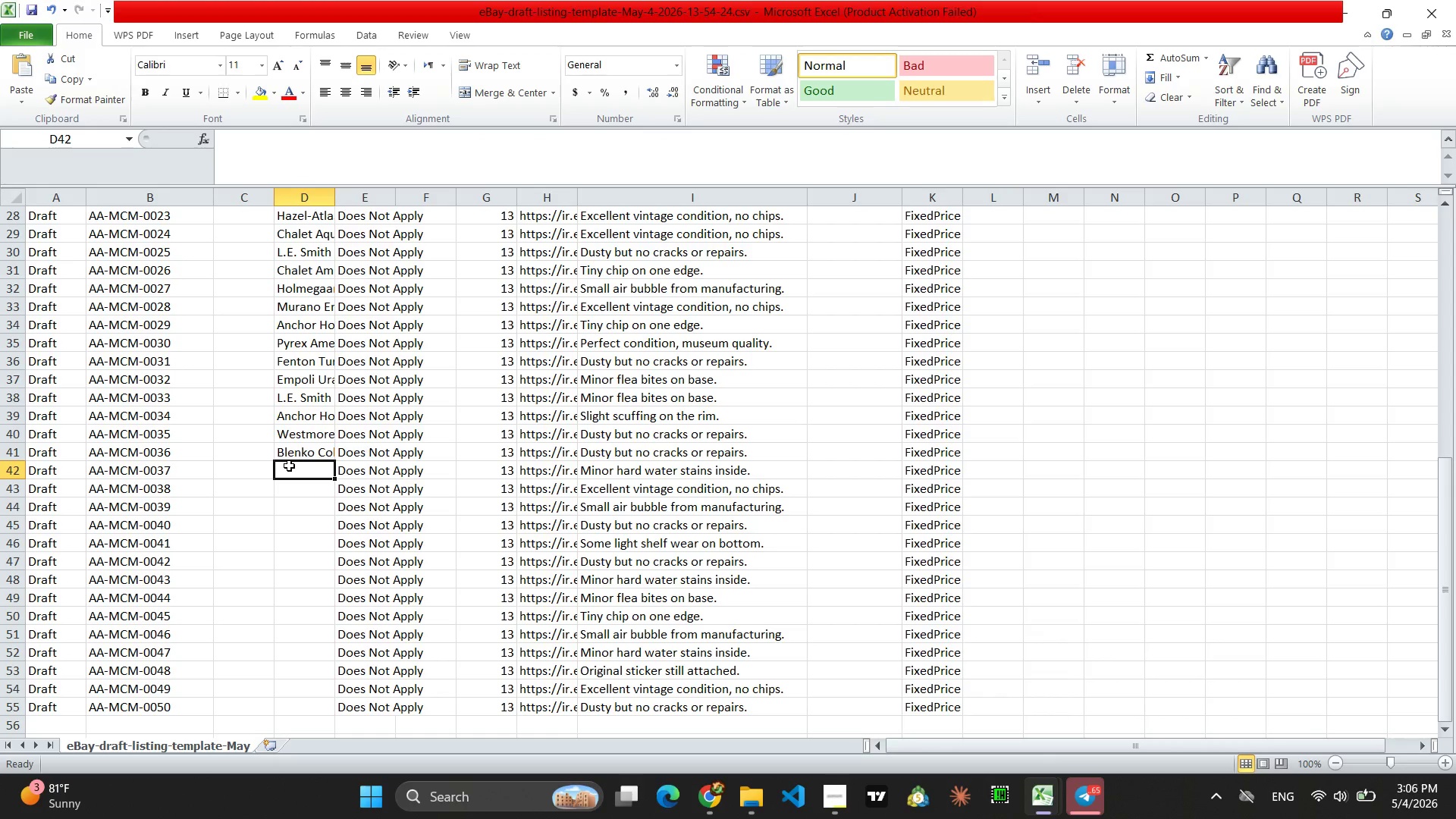 
key(Control+V)
 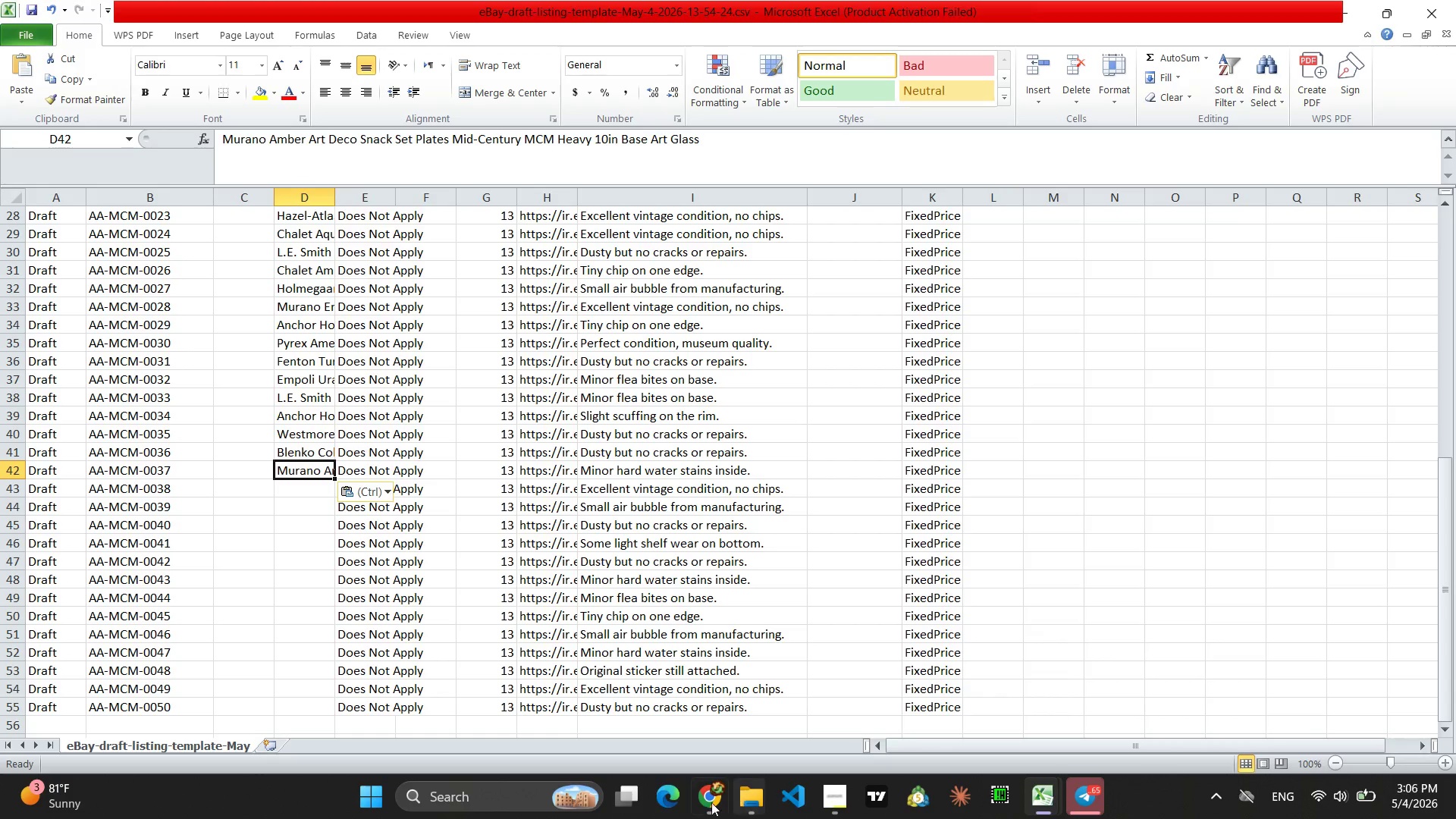 
left_click([704, 804])
 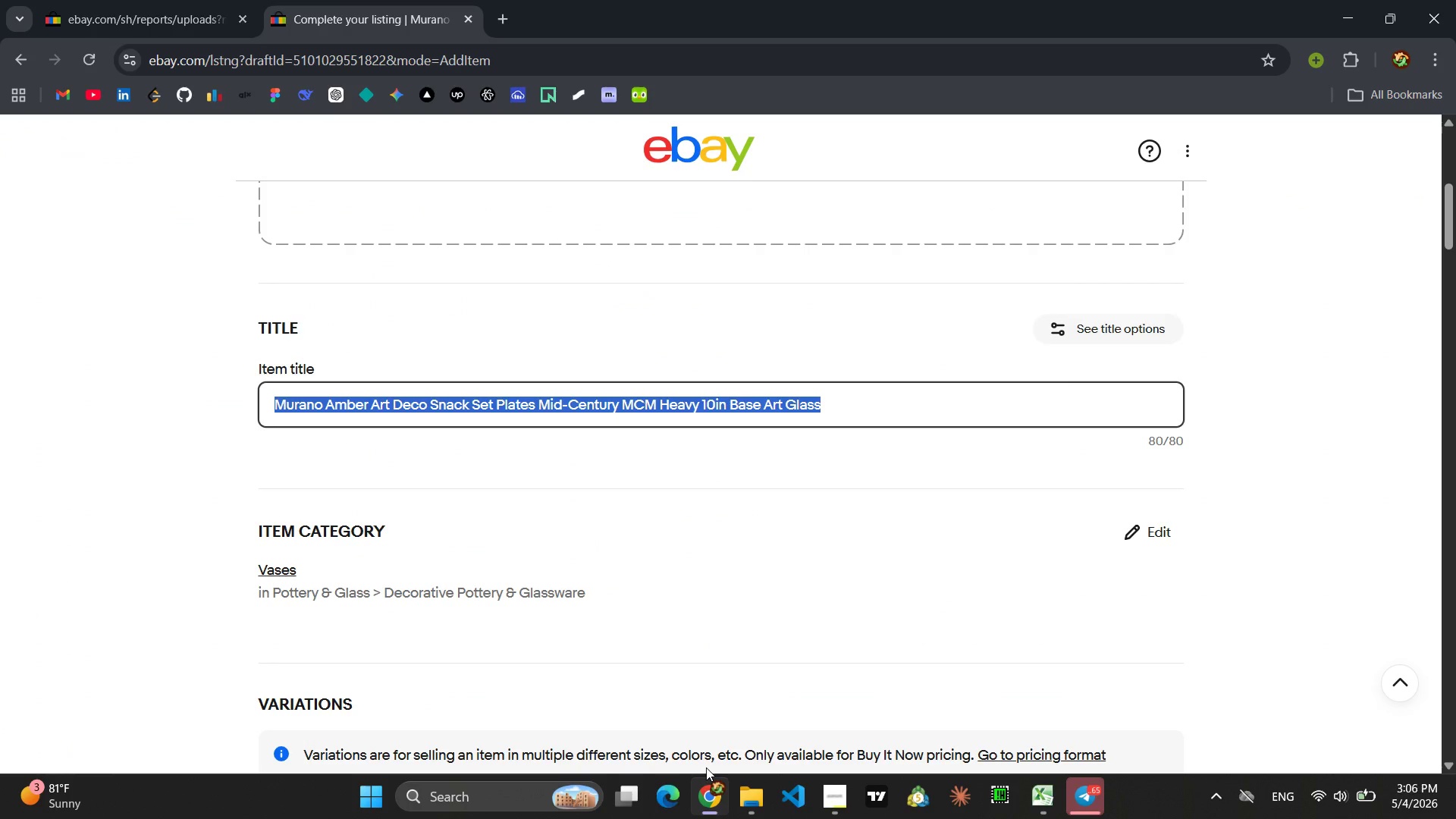 
wait(6.48)
 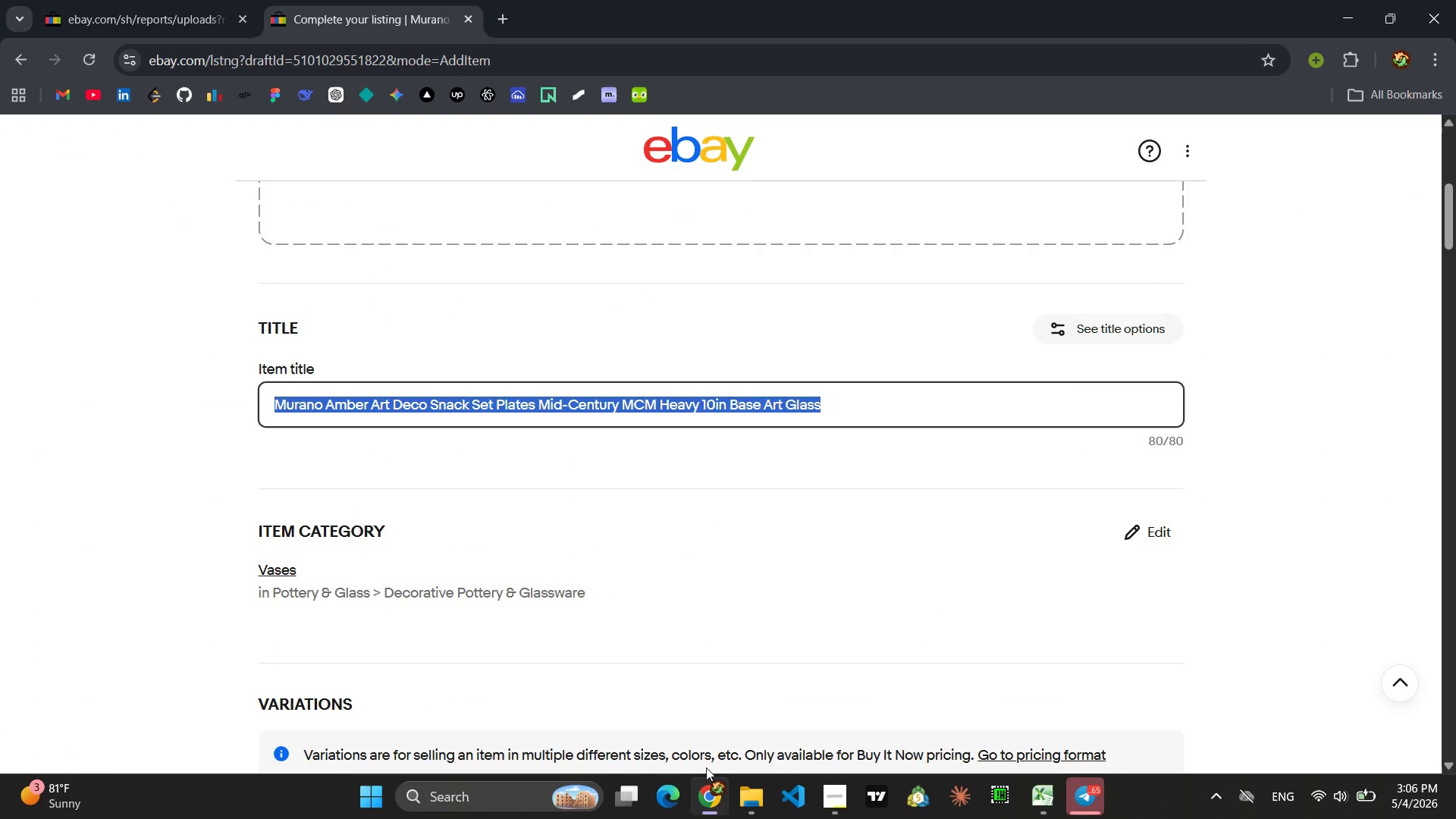 
type(Bla)
key(Backspace)
type(enko Aquamarine Brutalist Goblets SEt Mid-CEntury MCM 6x6in Han Blown GLass)
key(Backspace)
key(Backspace)
key(Backspace)
type(lass)
 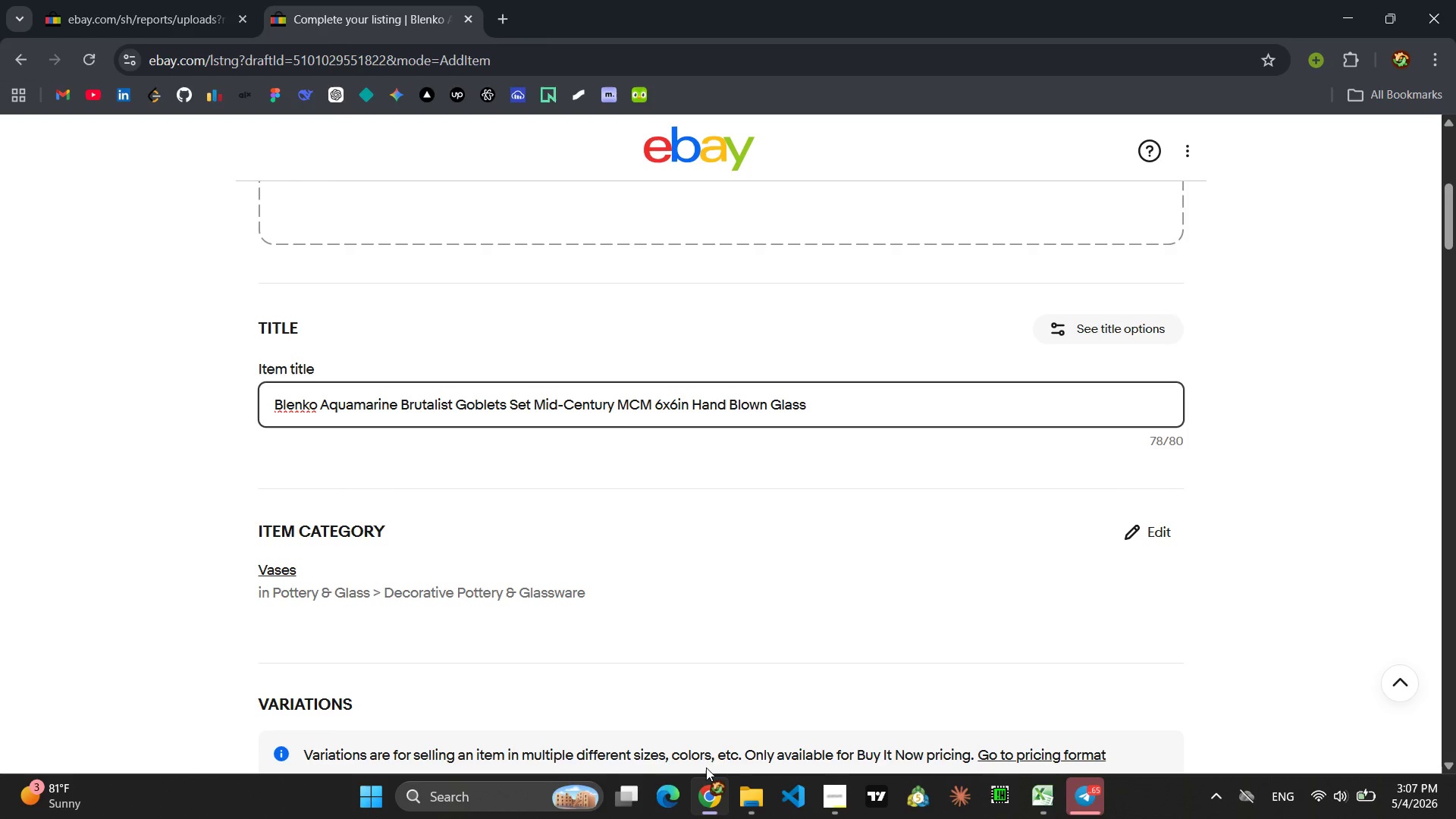 
key(Control+A)
 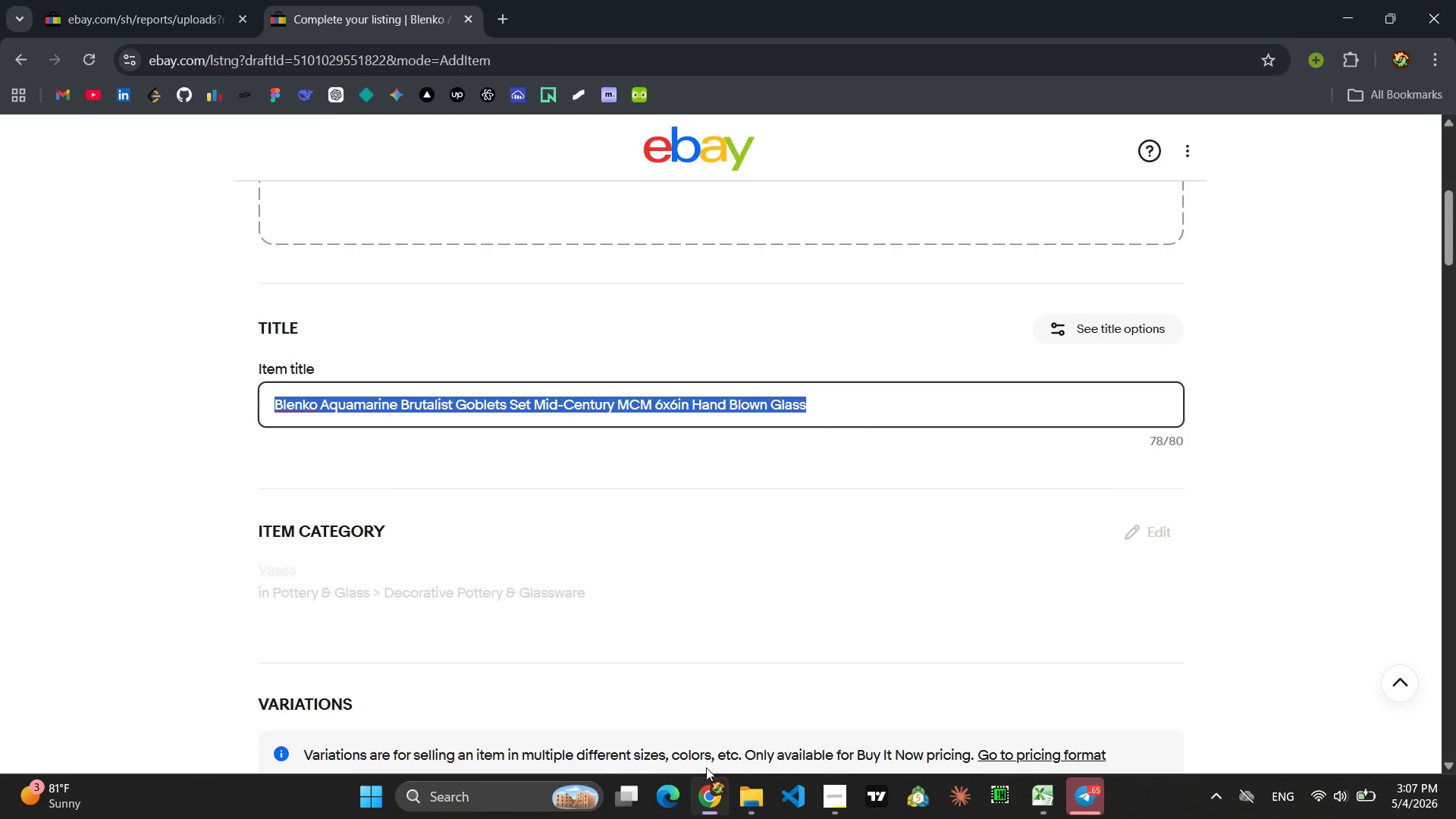 
key(Control+C)
 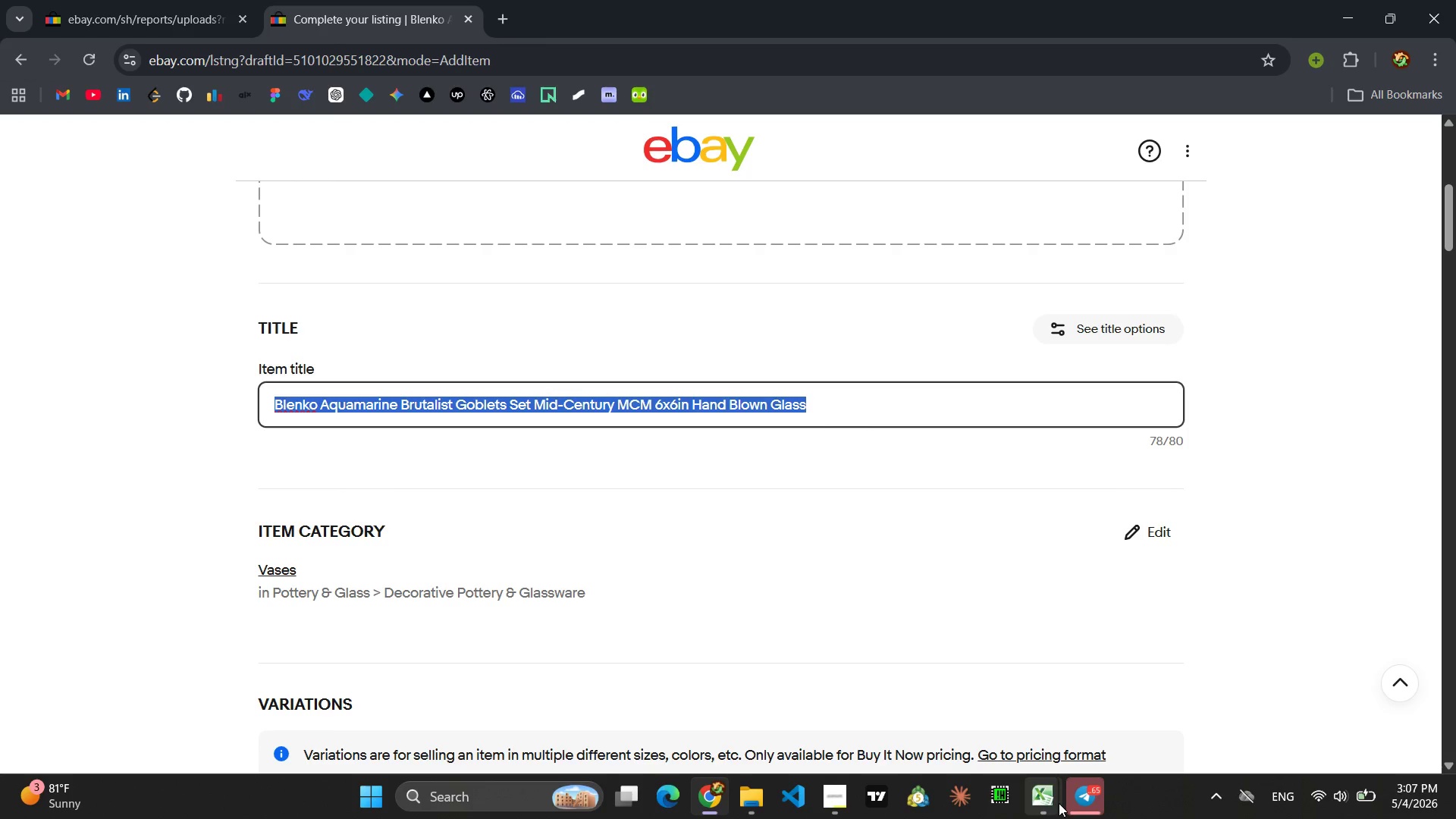 
left_click([1072, 722])
 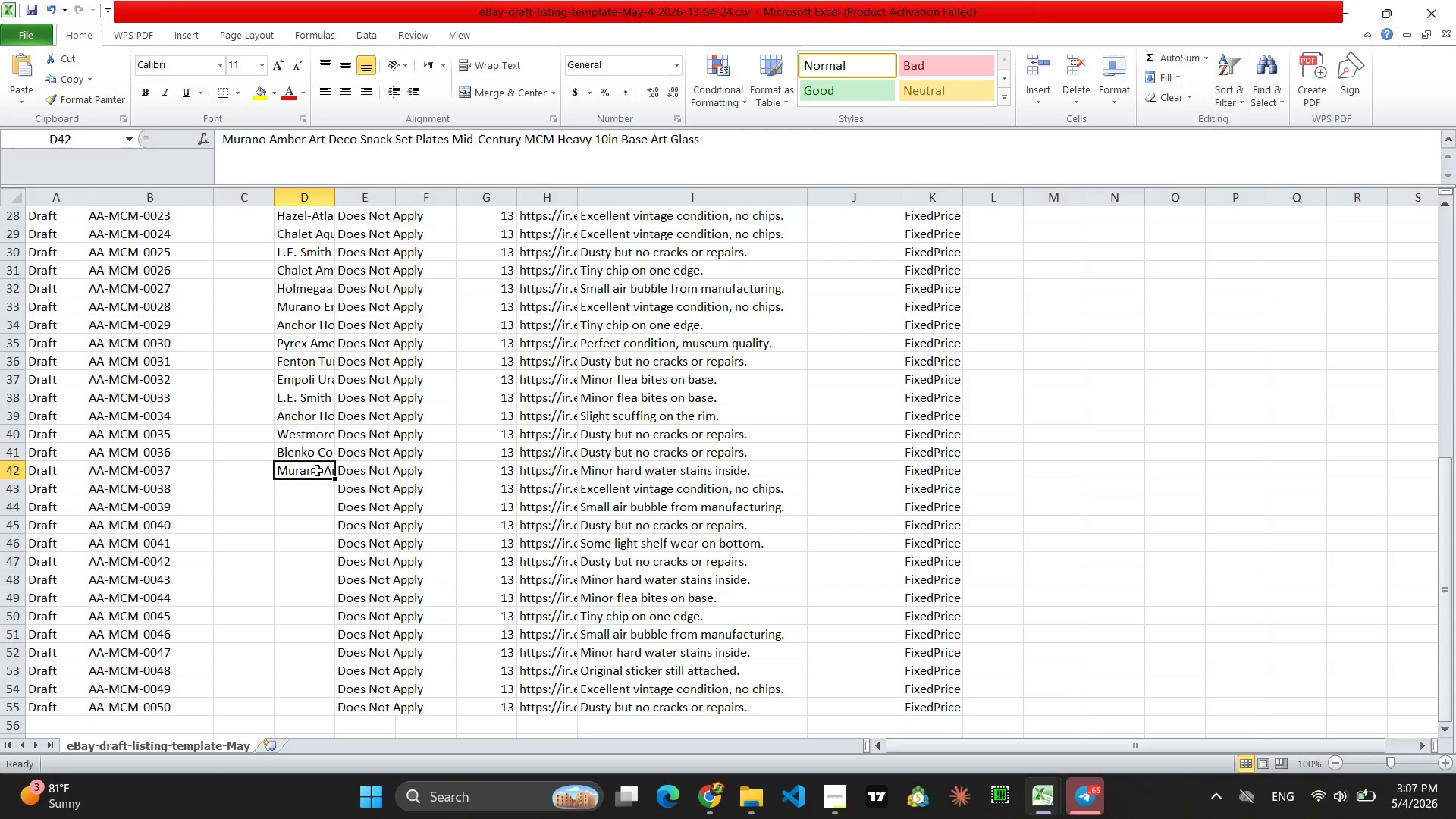 
left_click([309, 486])
 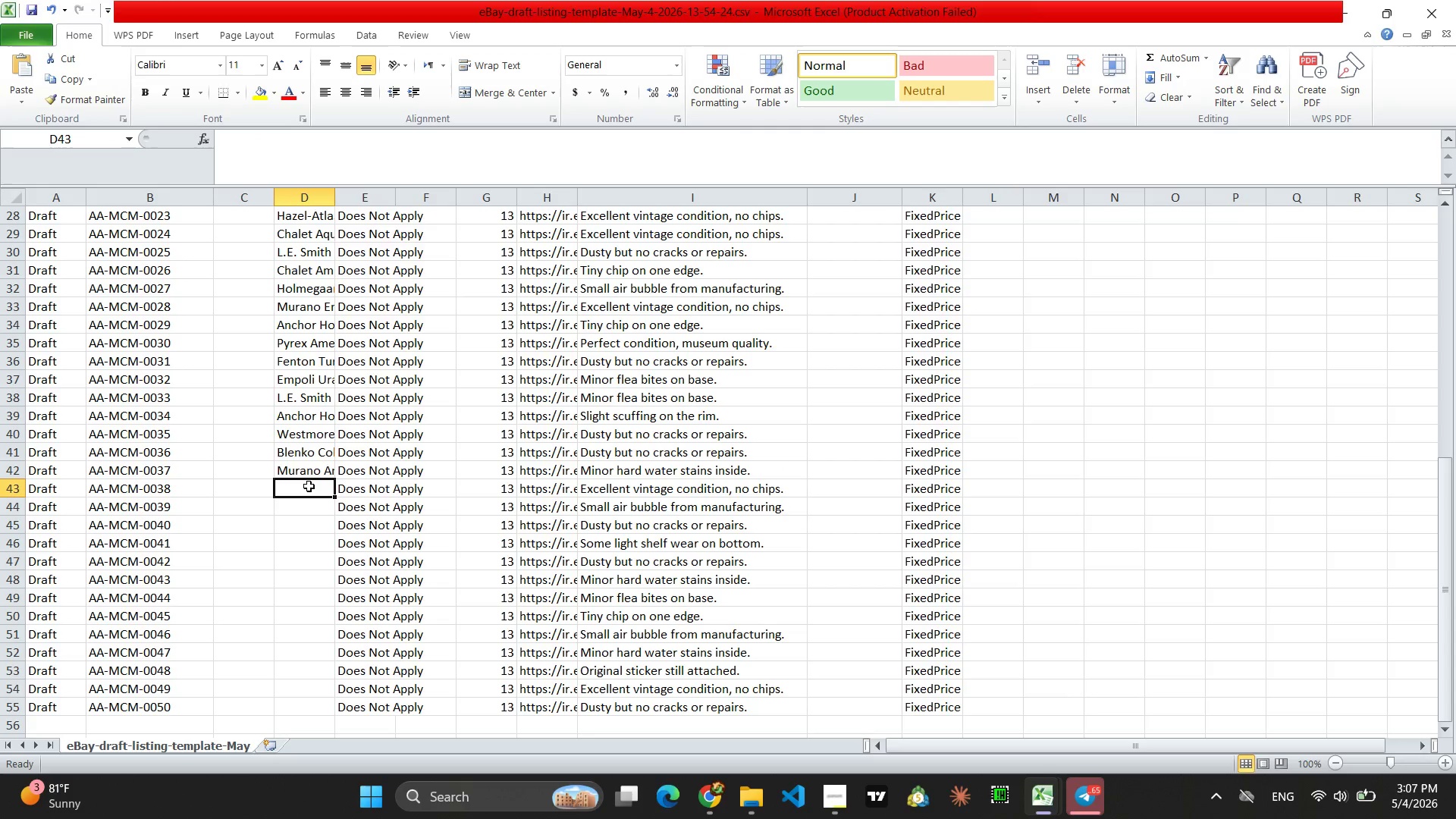 
key(Control+V)
 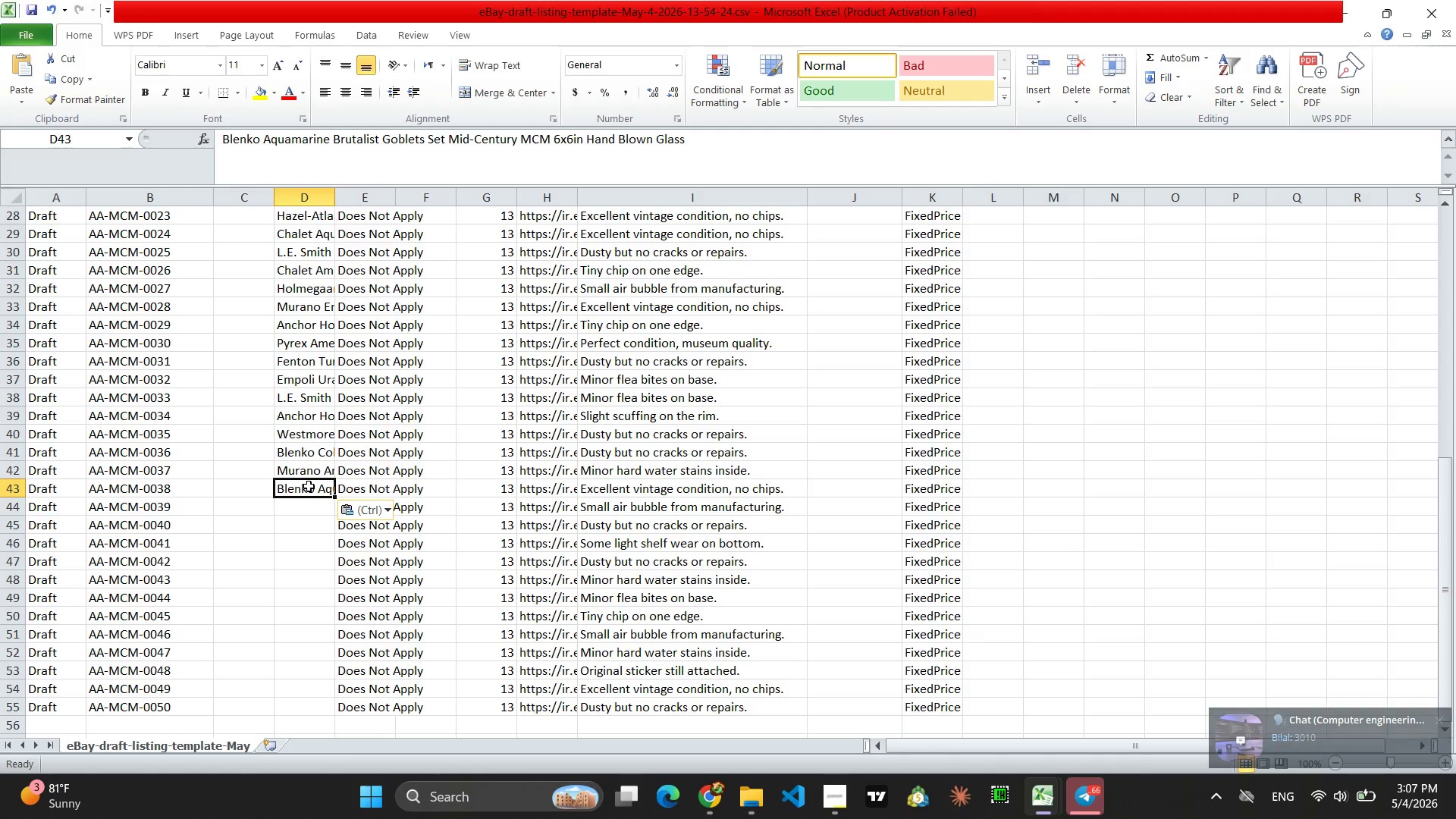 
wait(11.45)
 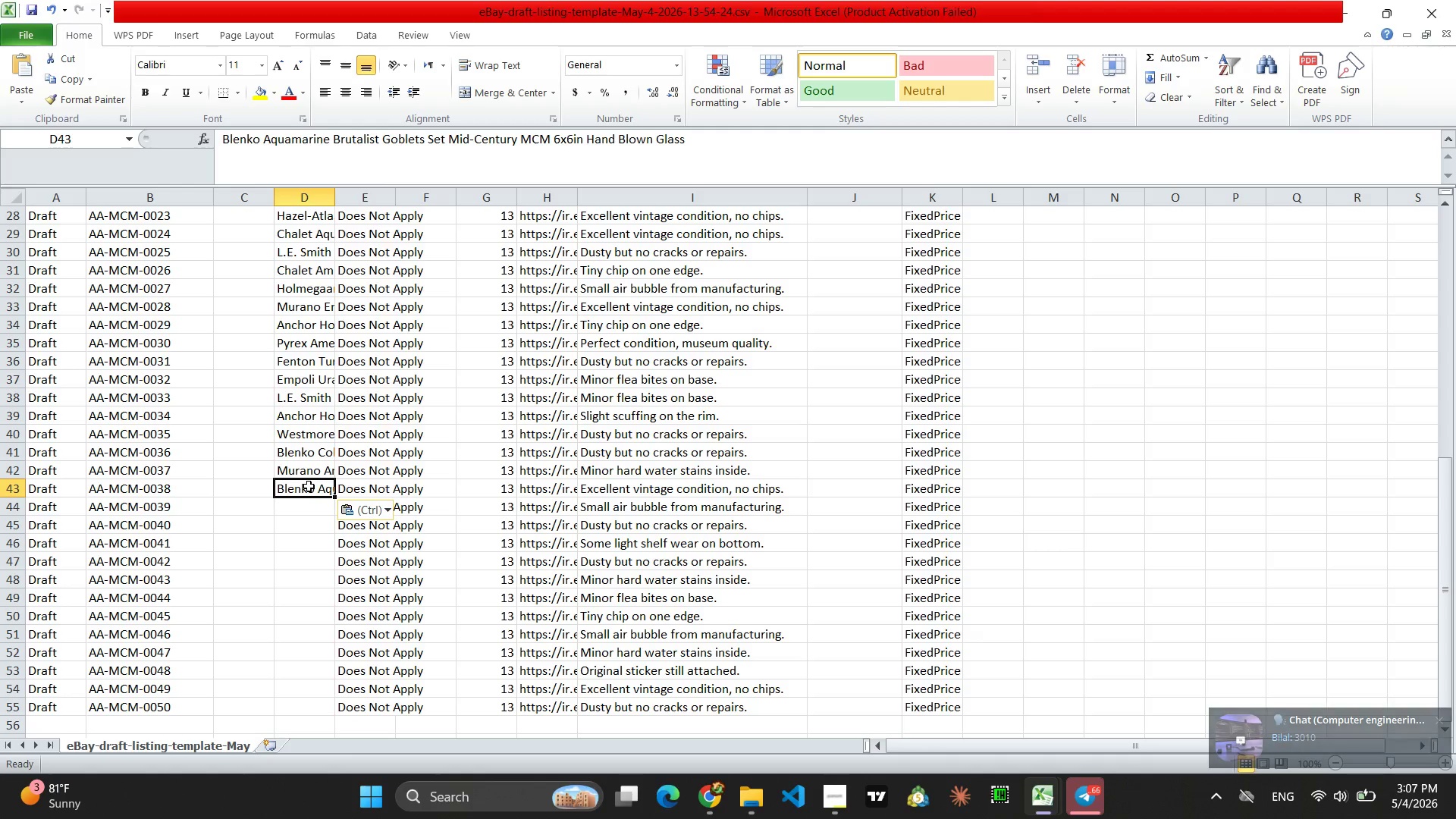 
left_click([304, 507])
 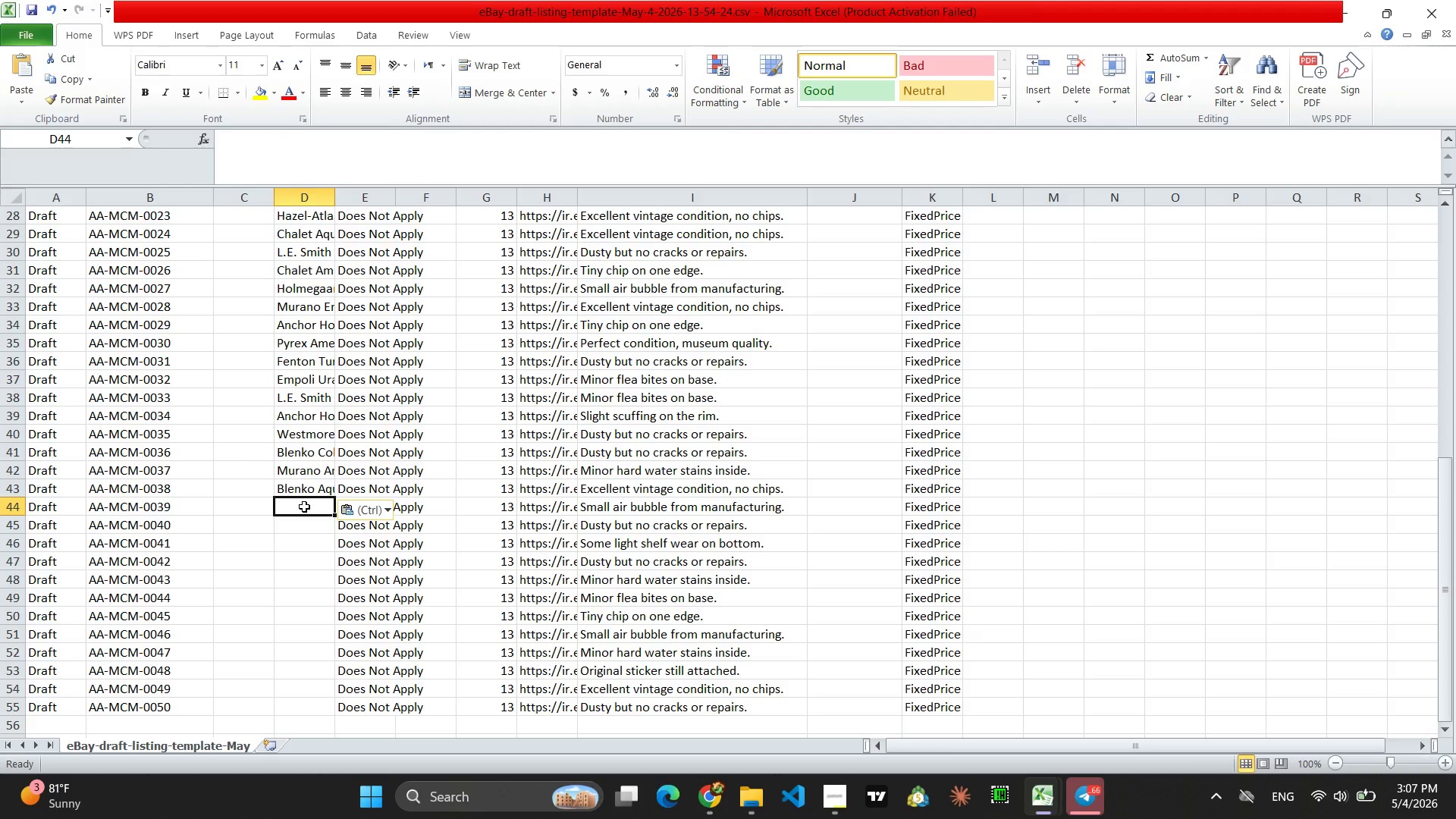 
wait(8.17)
 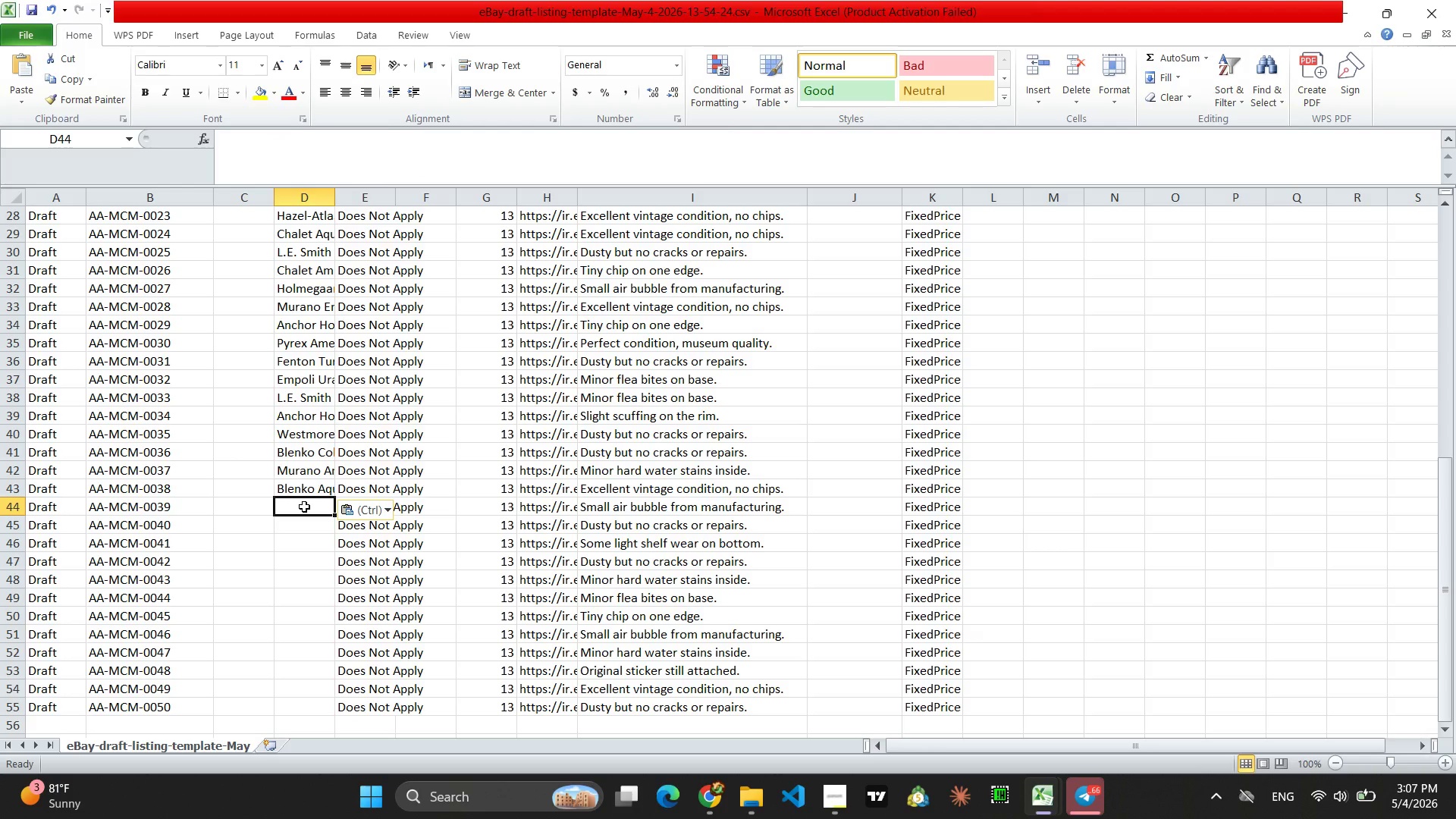 
left_click([712, 800])
 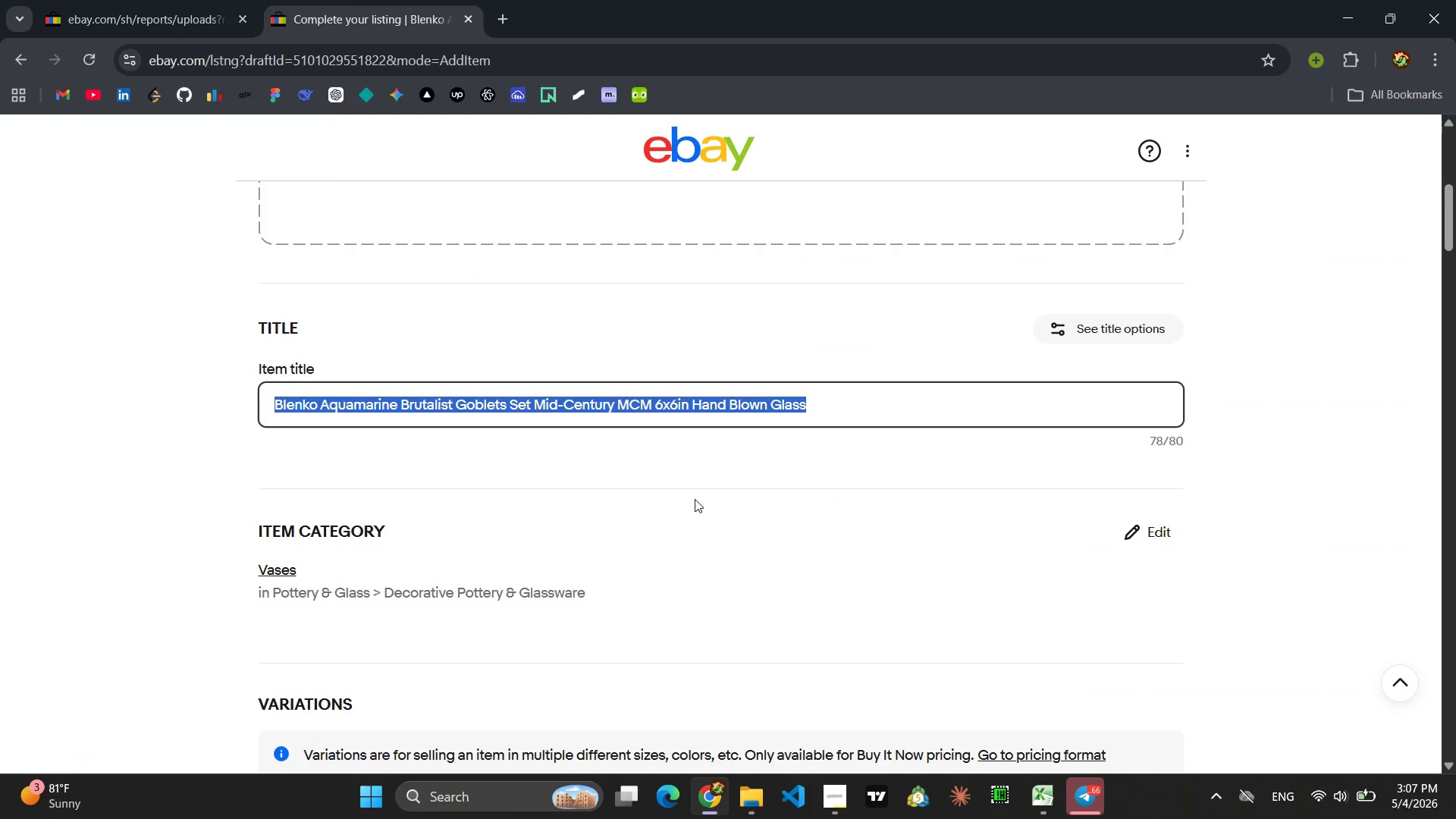 
type(Kanaw)
 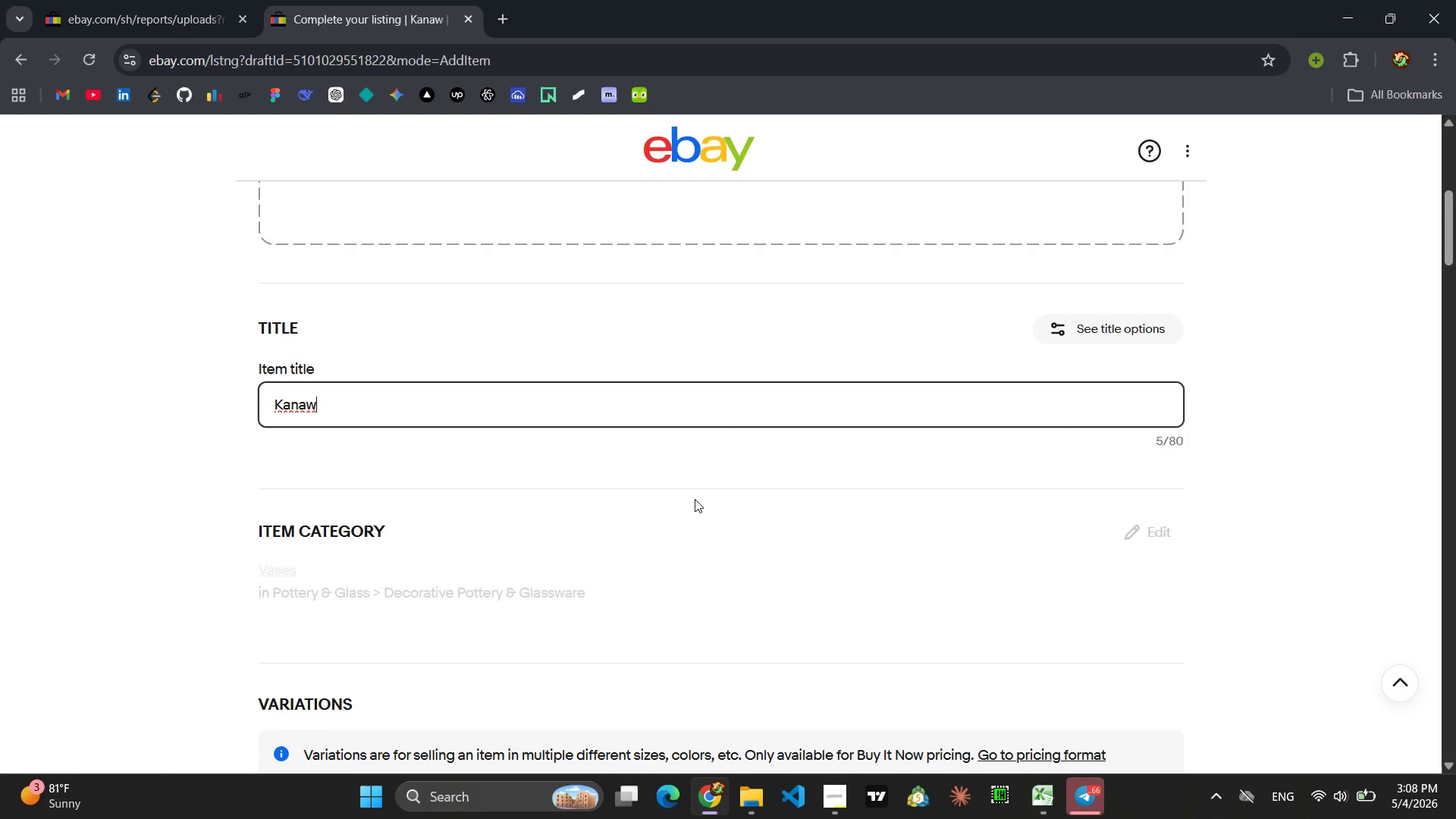 
type(ha Amethyst ARt DEco Hand Blown Art glass SculptureMid-Cnet)
key(Backspace)
key(Backspace)
key(Backspace)
type(entr)
key(Backspace)
type(ury)
 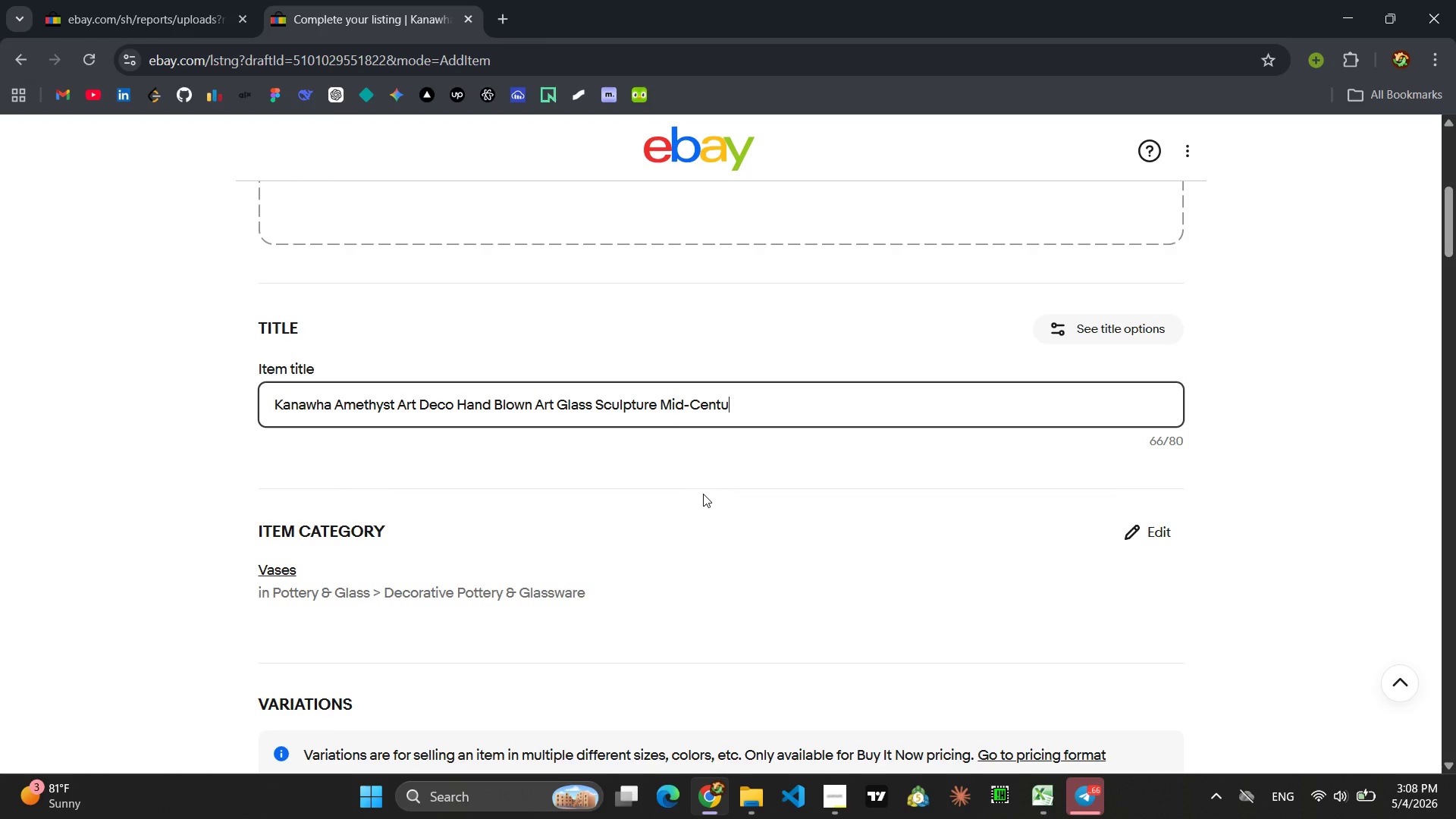 
 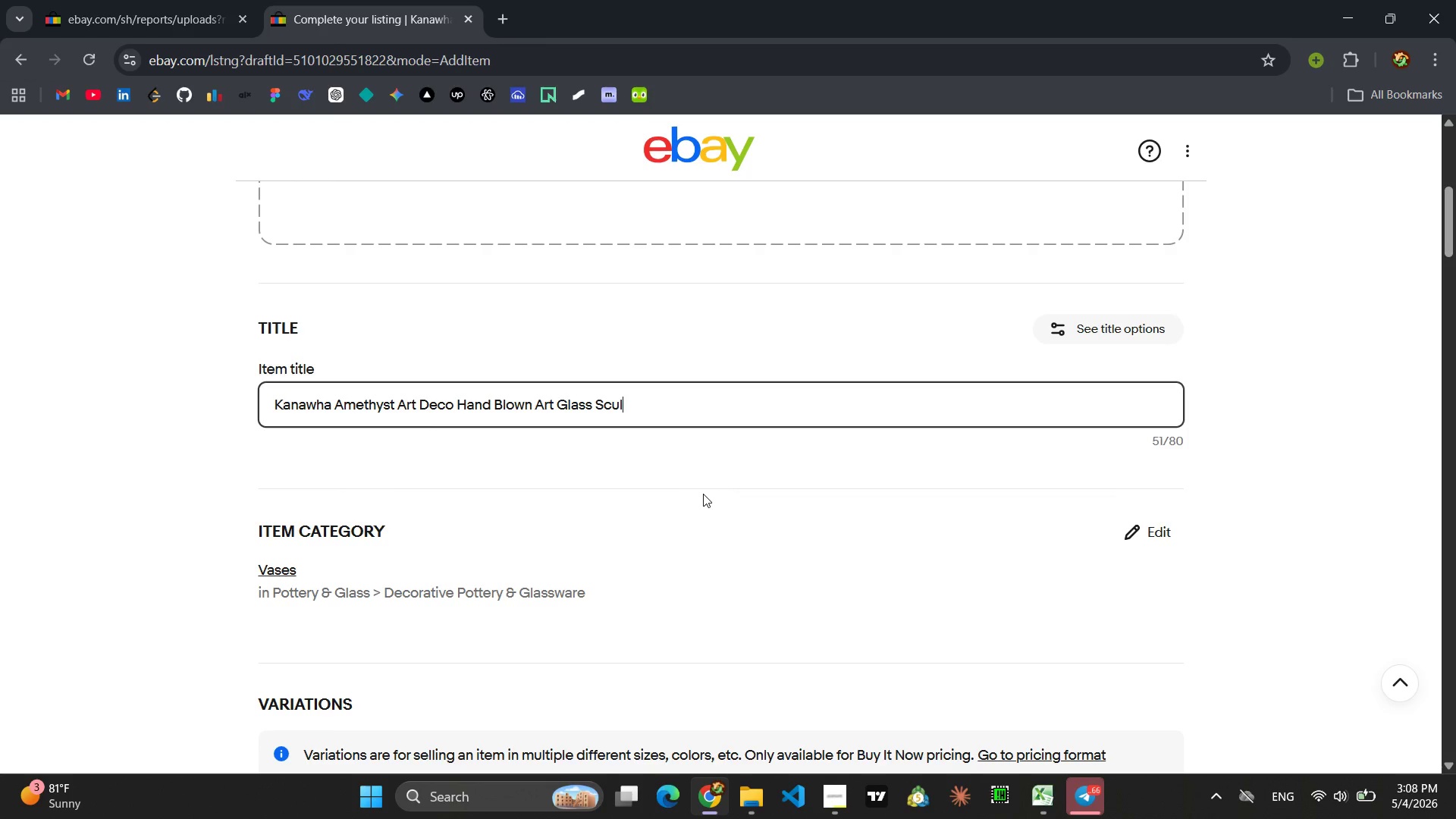 
hold_key(key=Space, duration=4.08)
 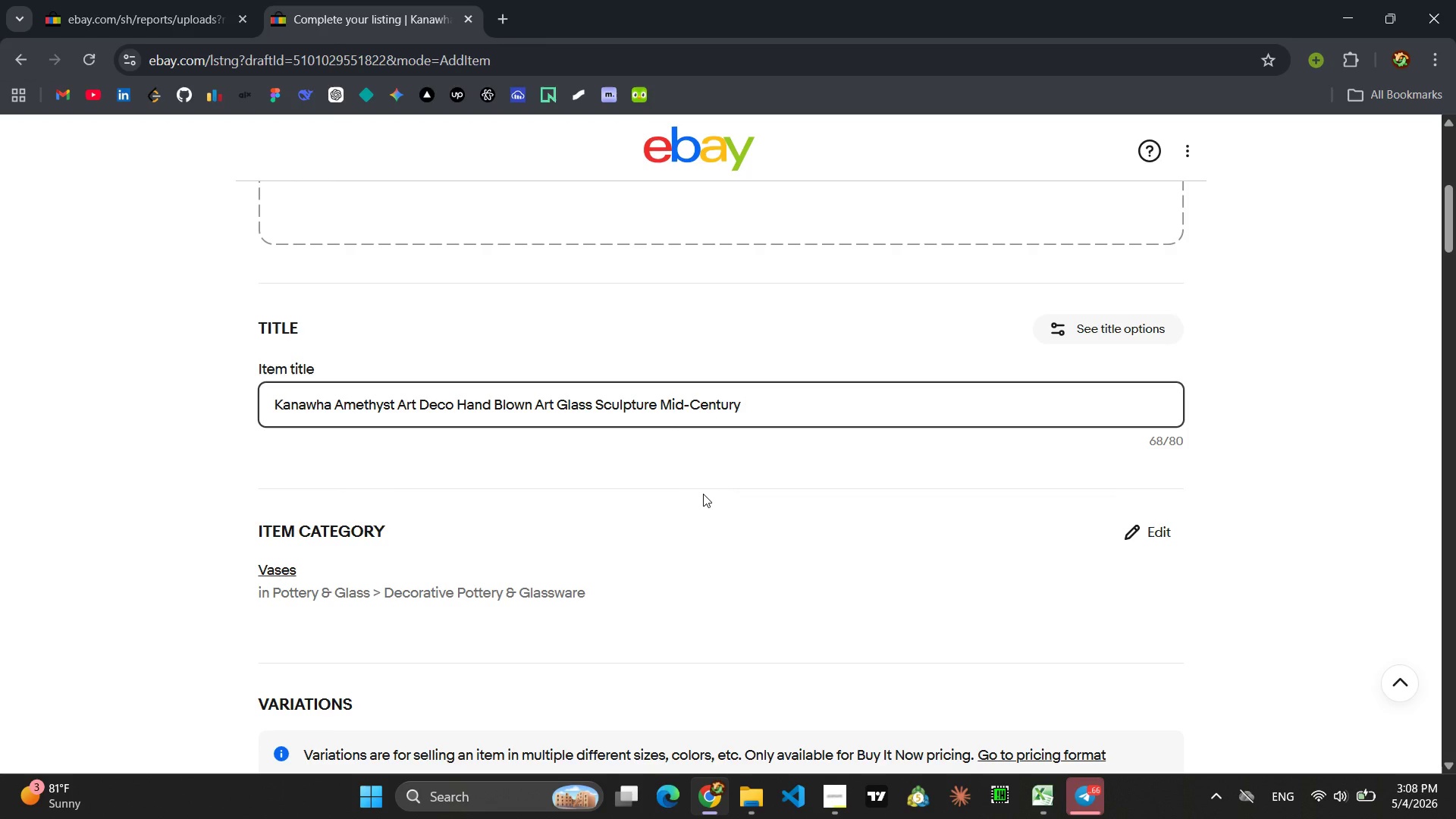 
wait(5.41)
 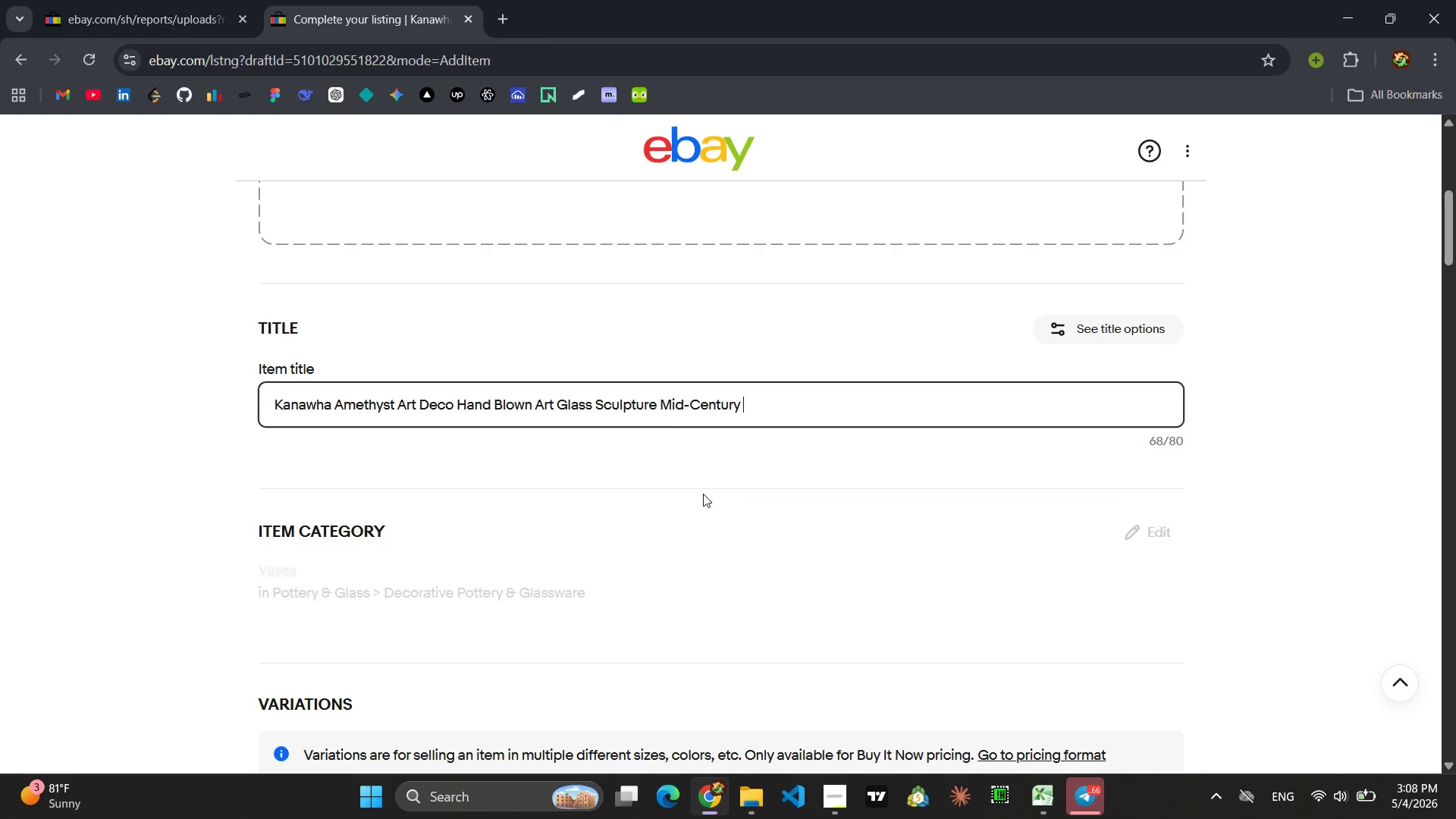 
type(MCM )
 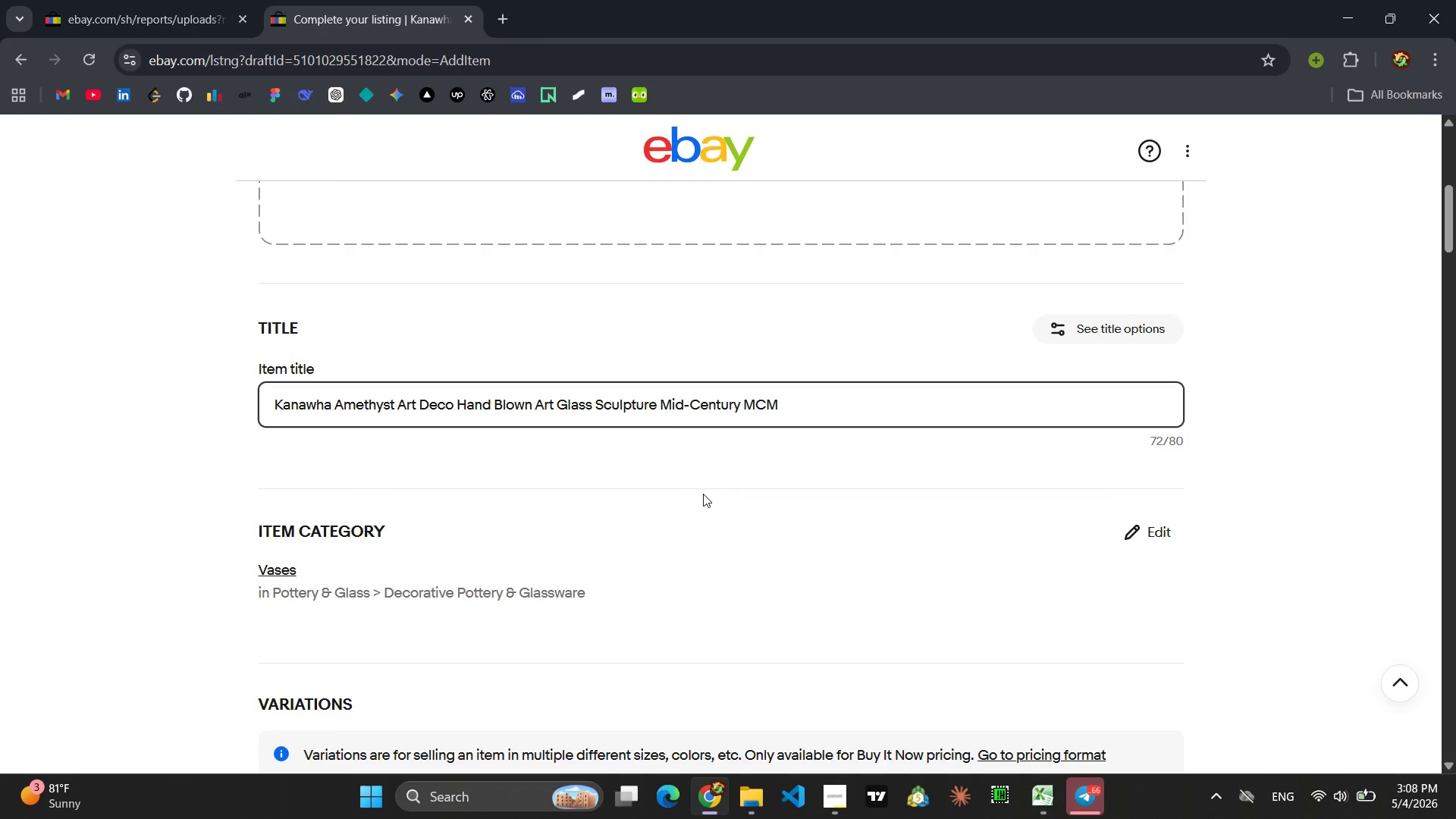 
type(Large)
 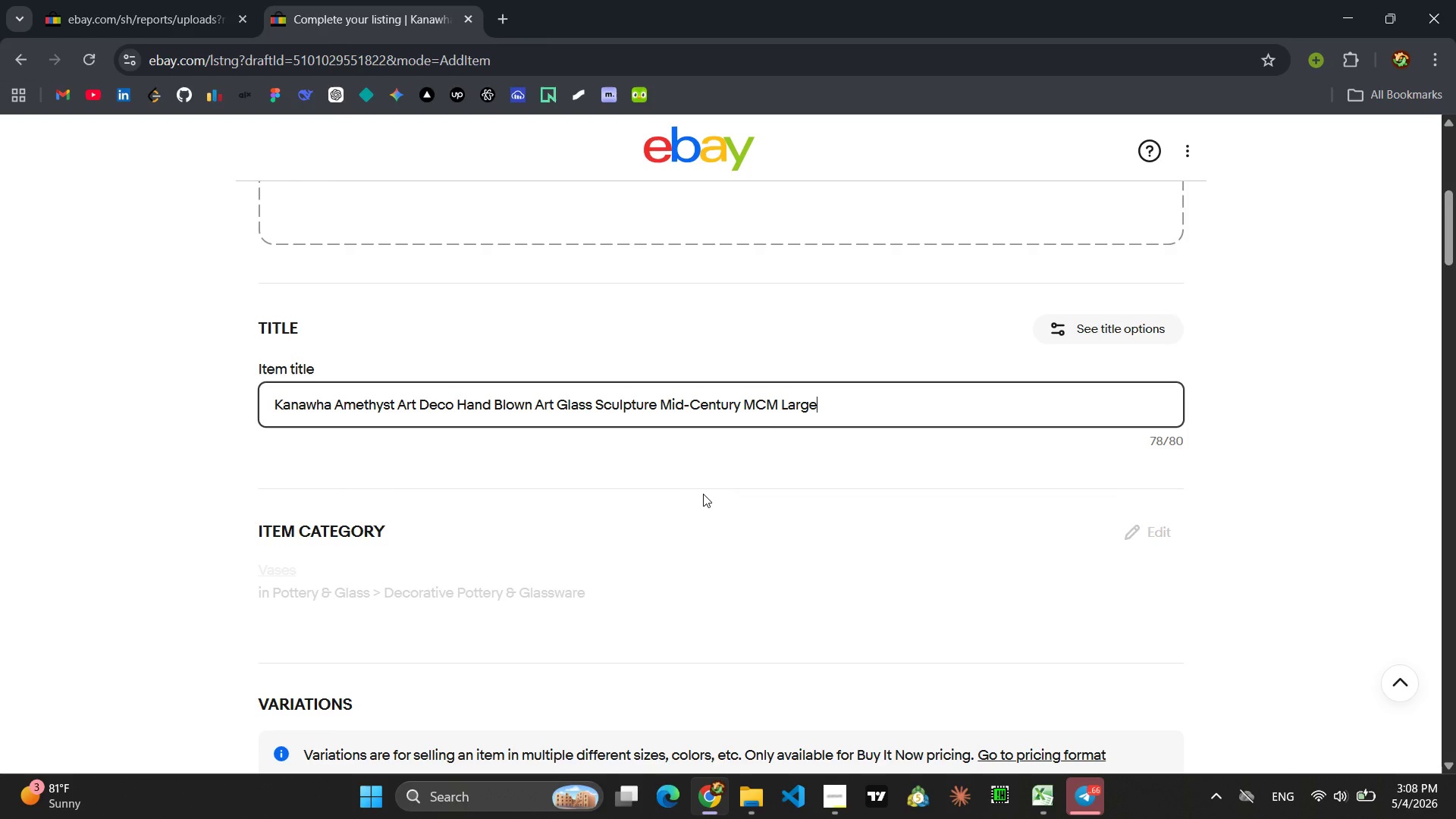 
key(Control+A)
 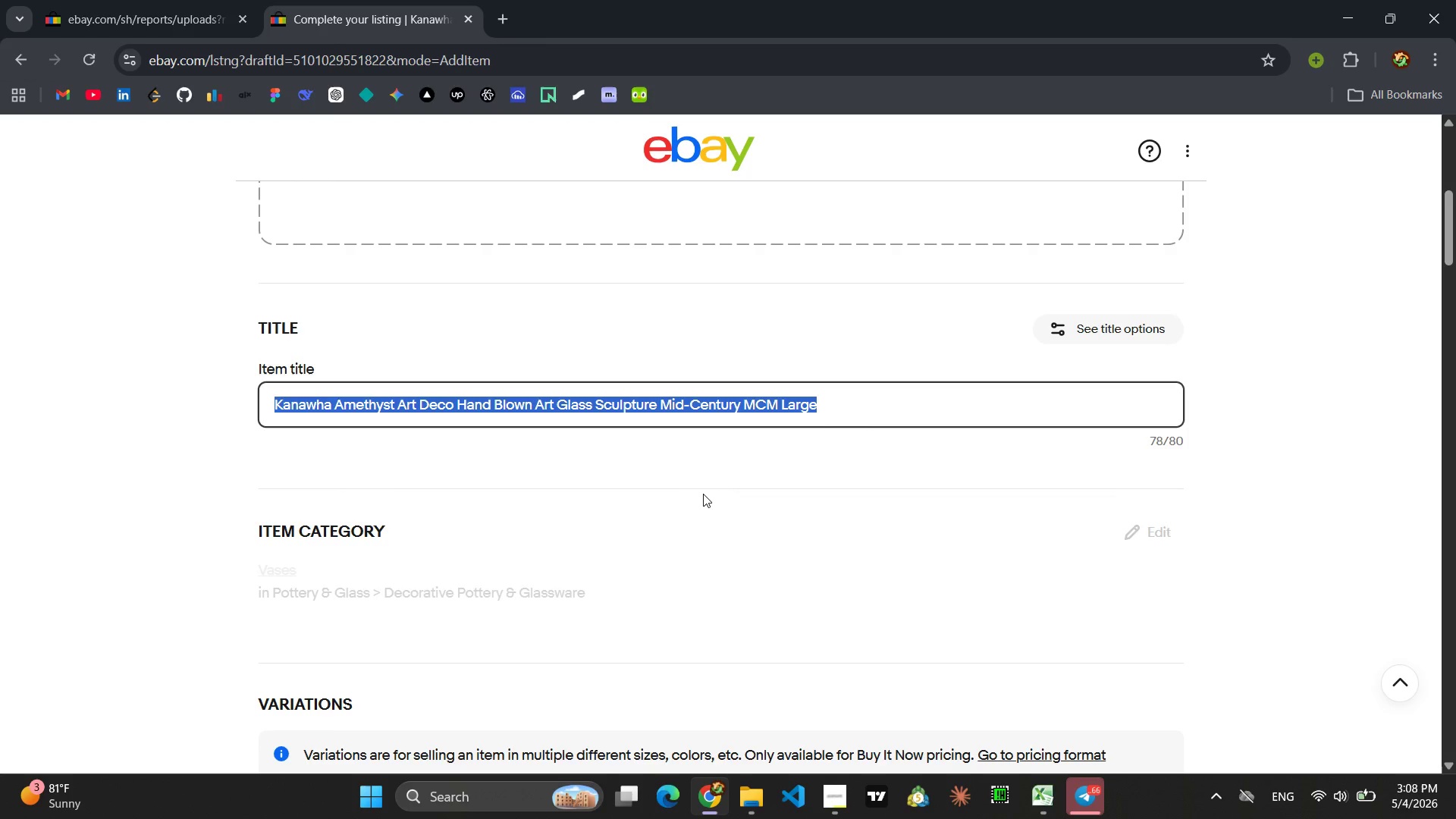 
key(Control+C)
 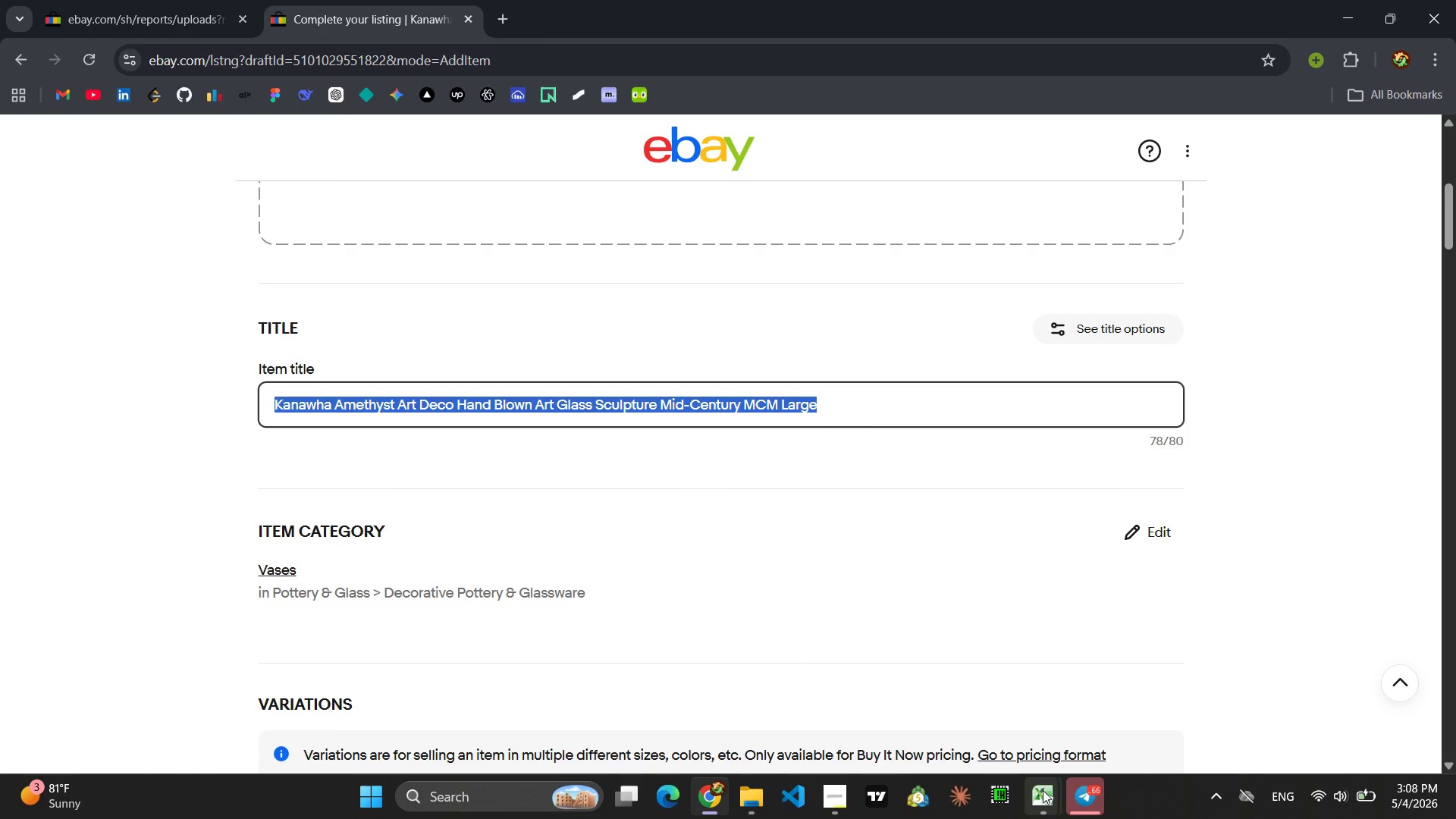 
left_click([1155, 713])
 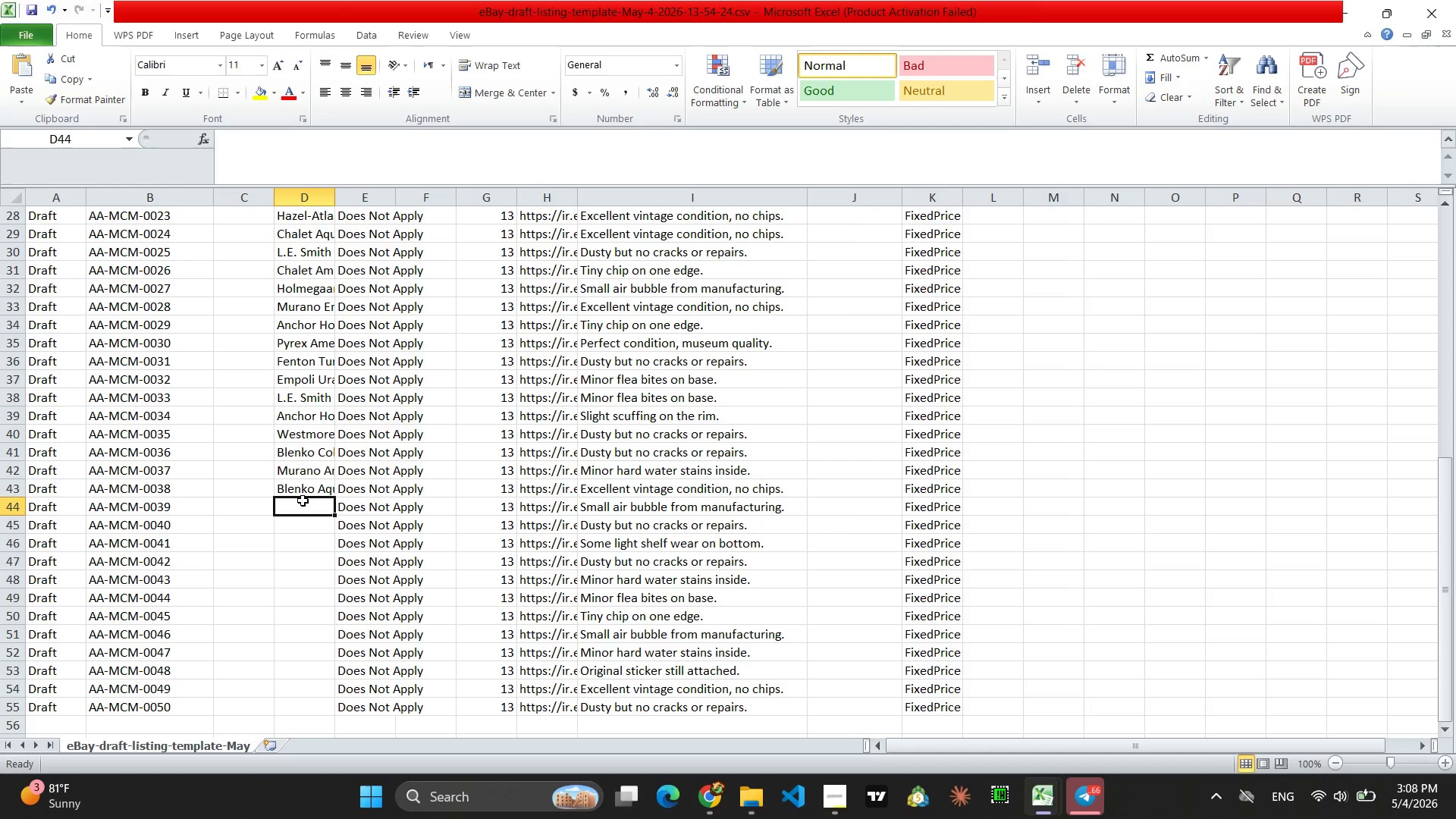 
left_click([303, 505])
 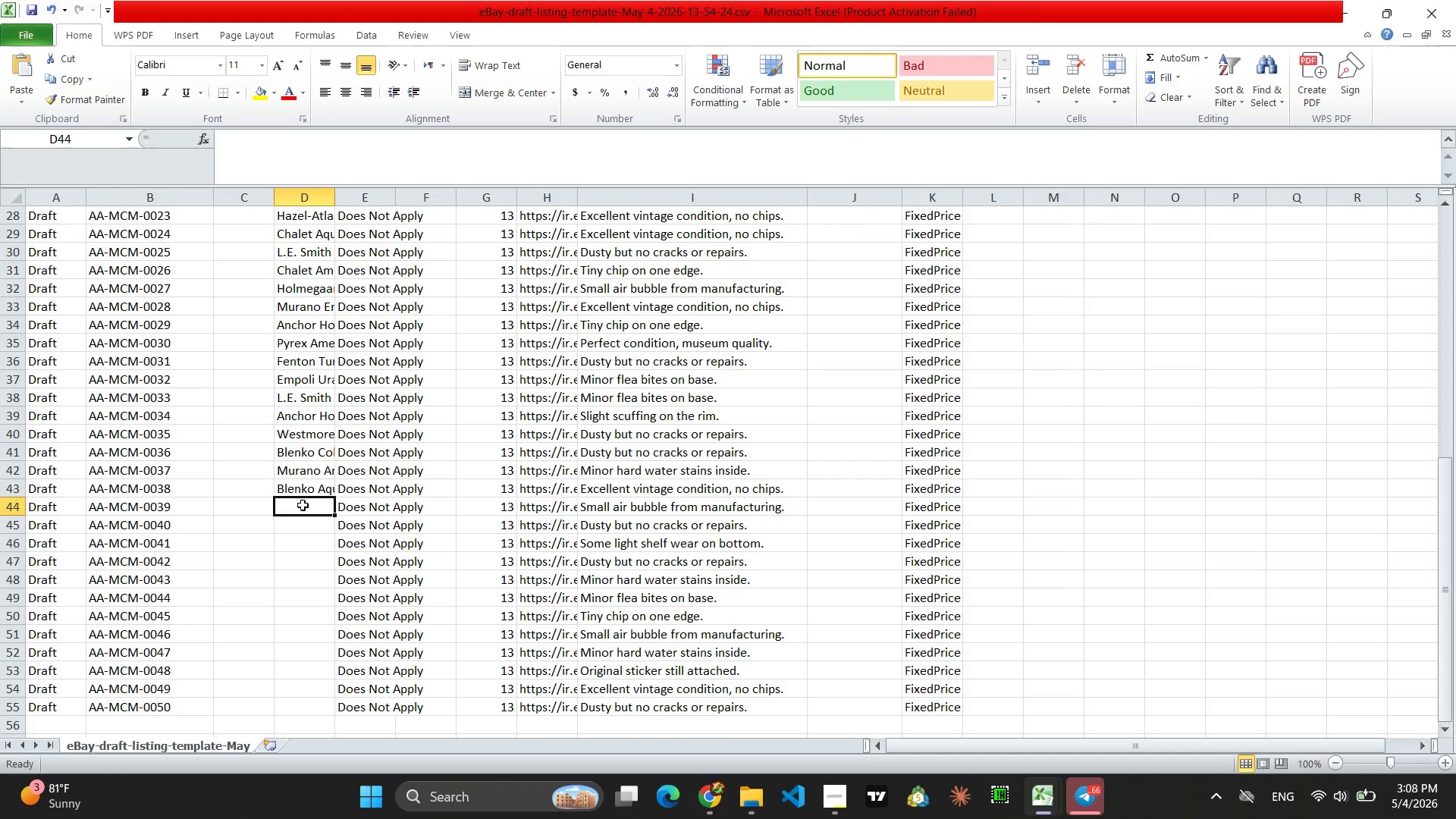 
key(Control+V)
 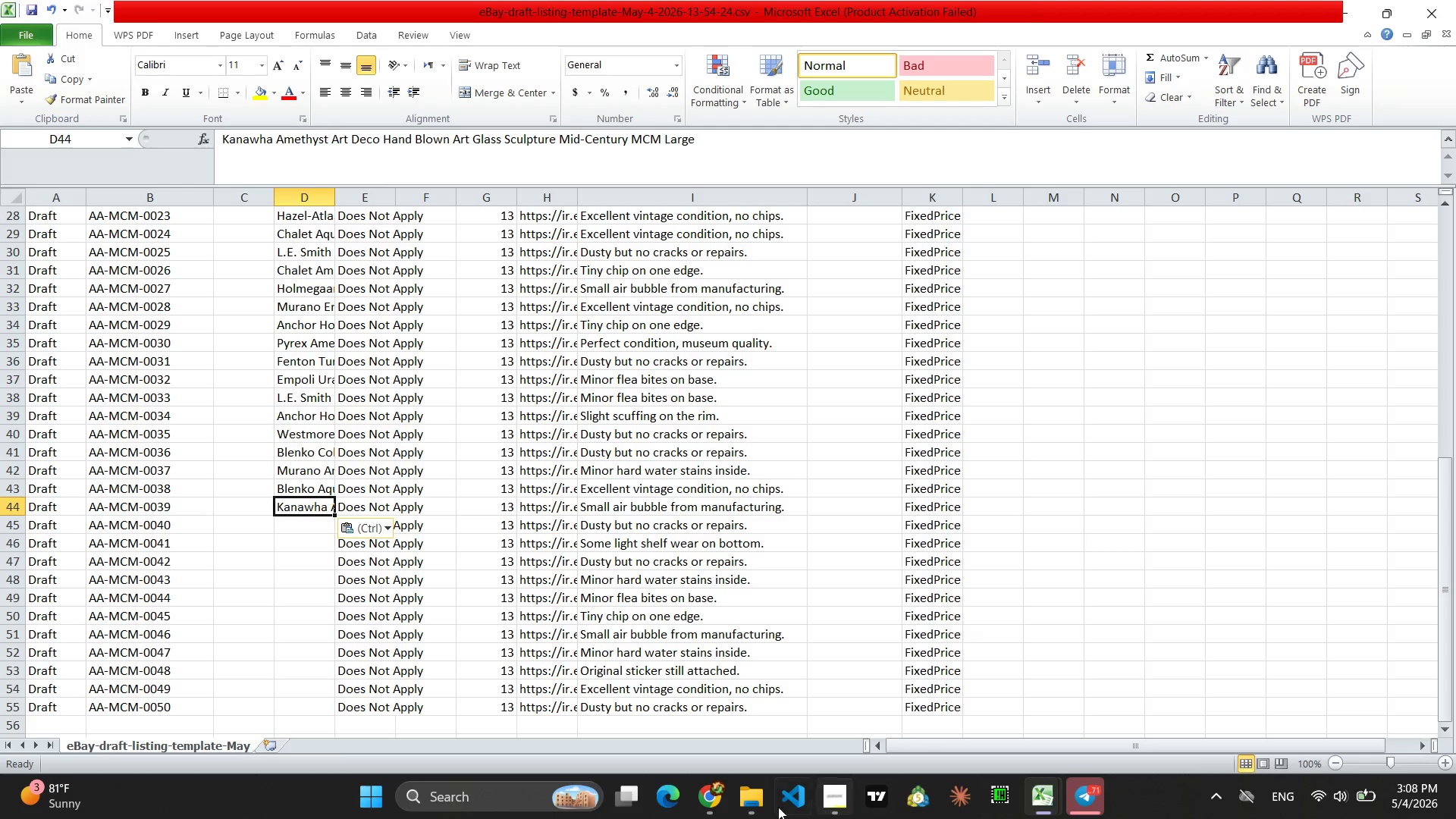 
left_click([704, 803])
 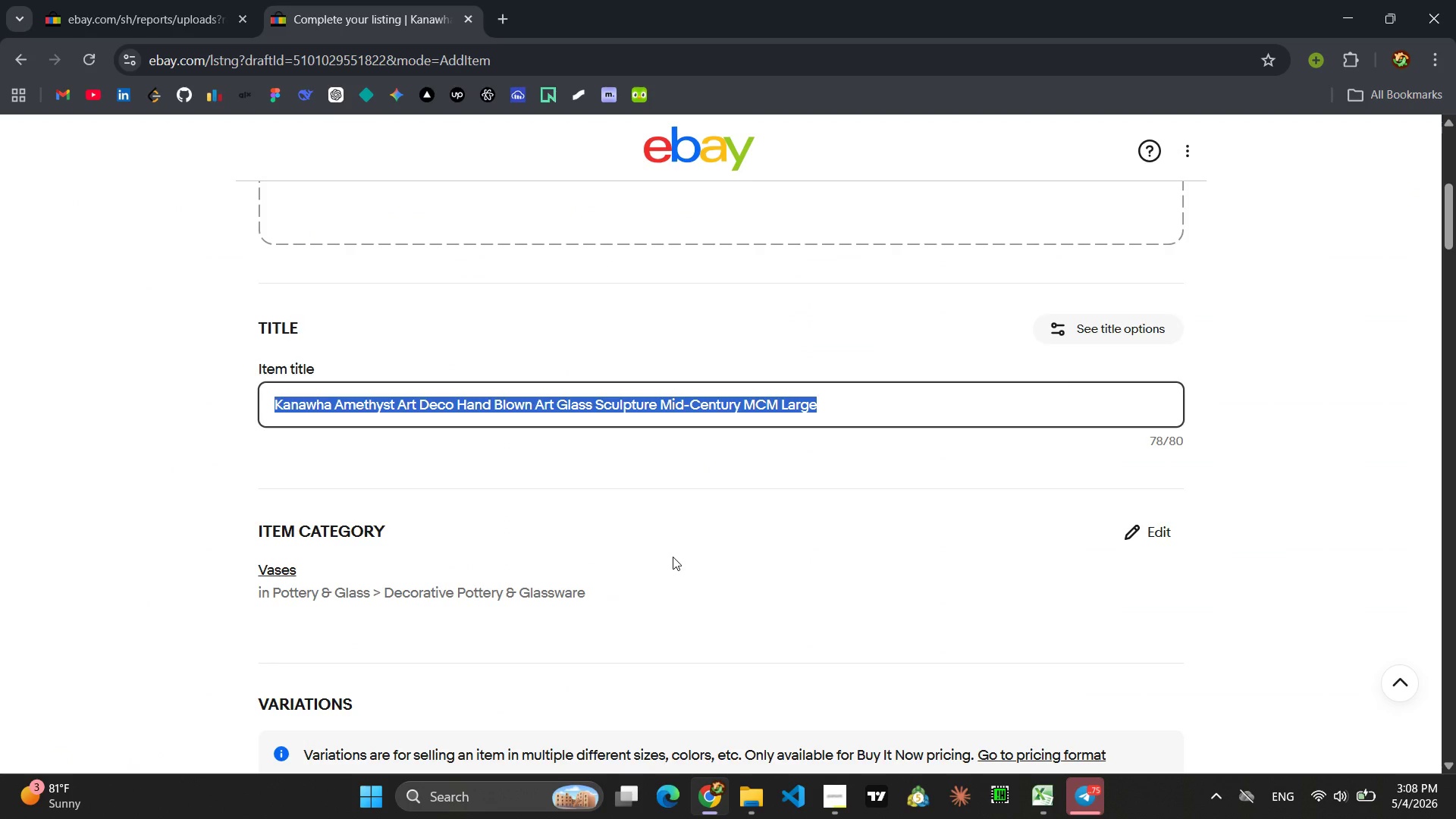 
wait(7.83)
 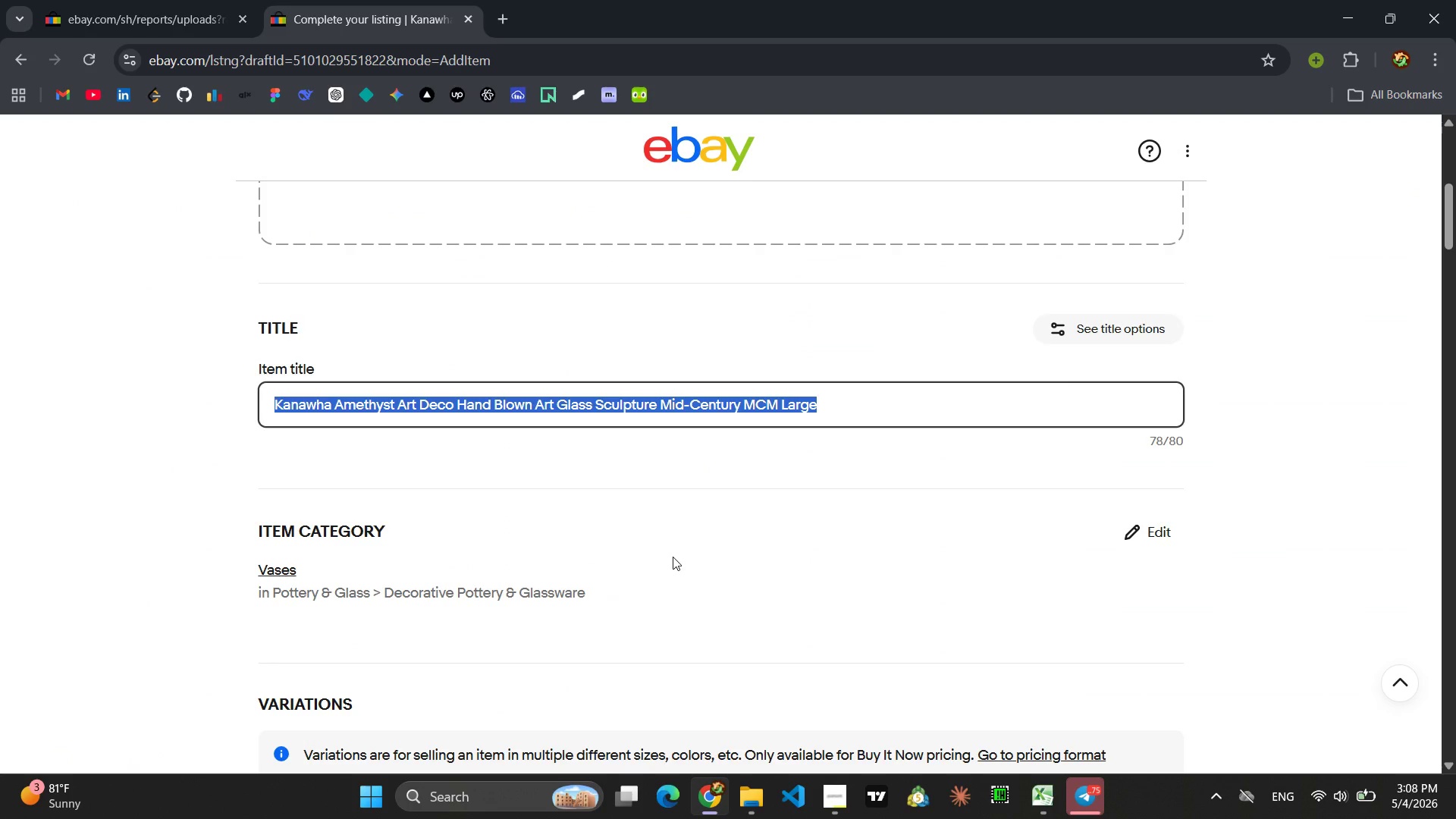 
left_click([1100, 803])
 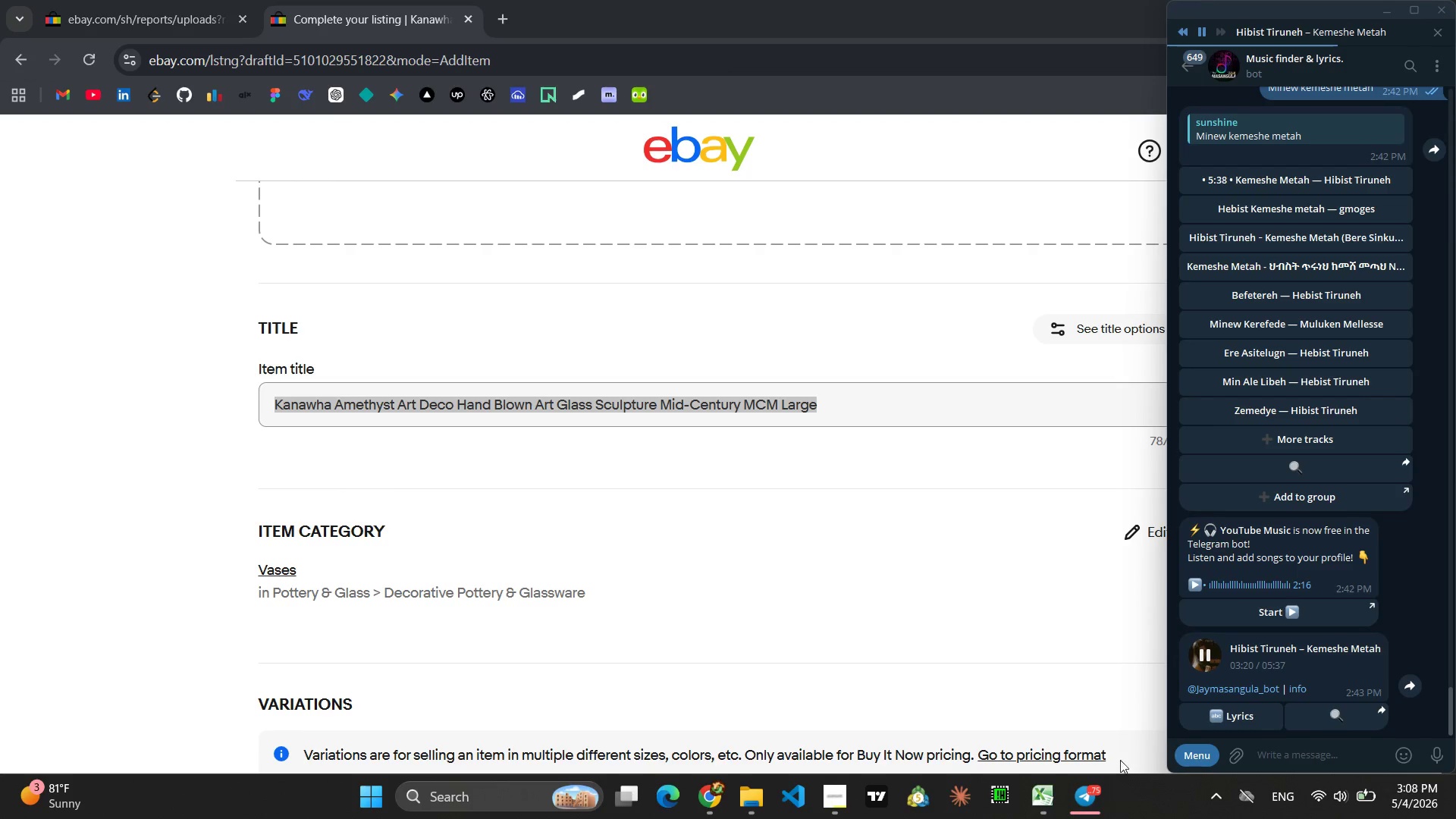 
scroll: coordinate [1257, 554], scroll_direction: down, amount: 6.0
 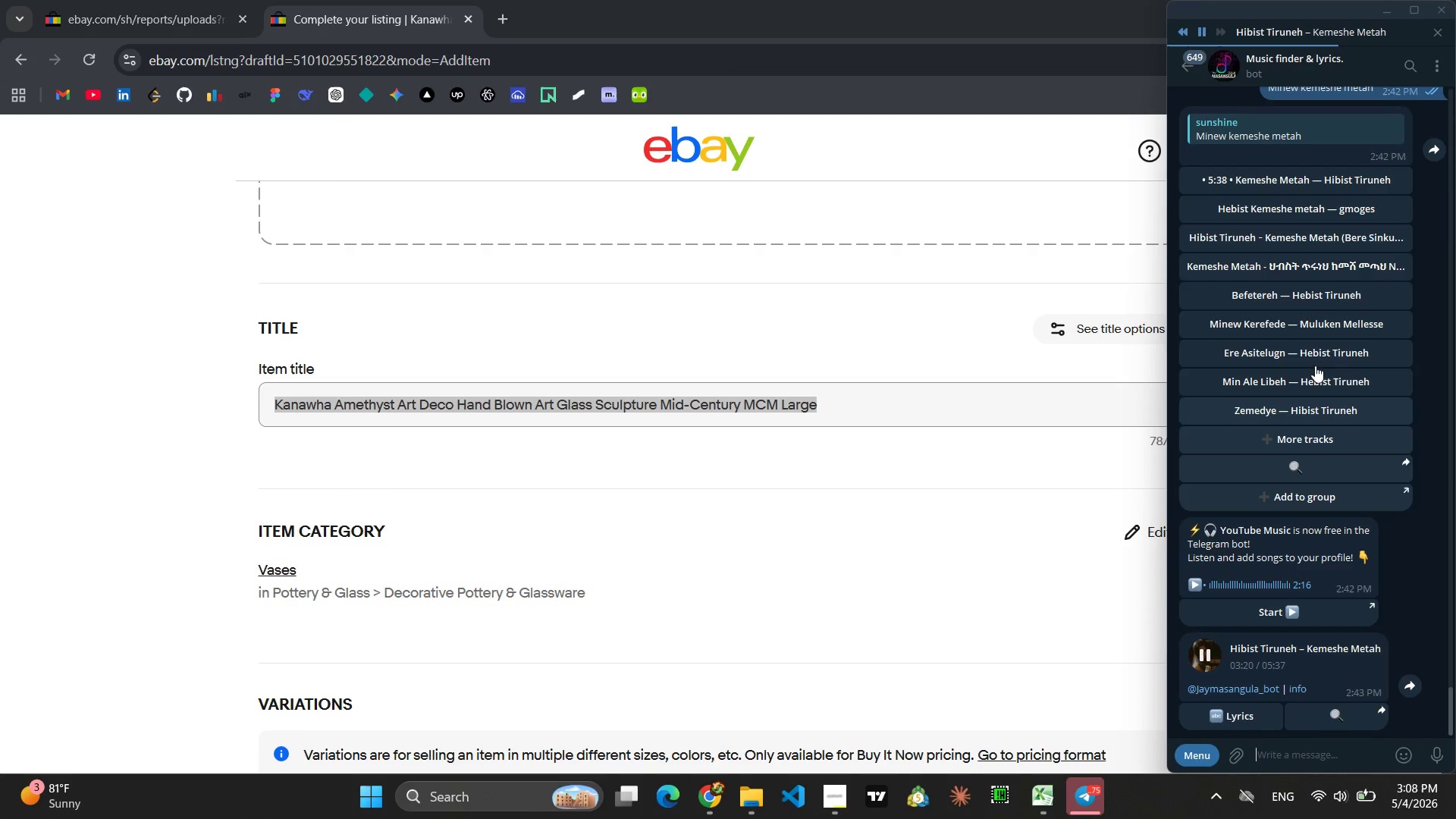 
mouse_move([1287, 254])
 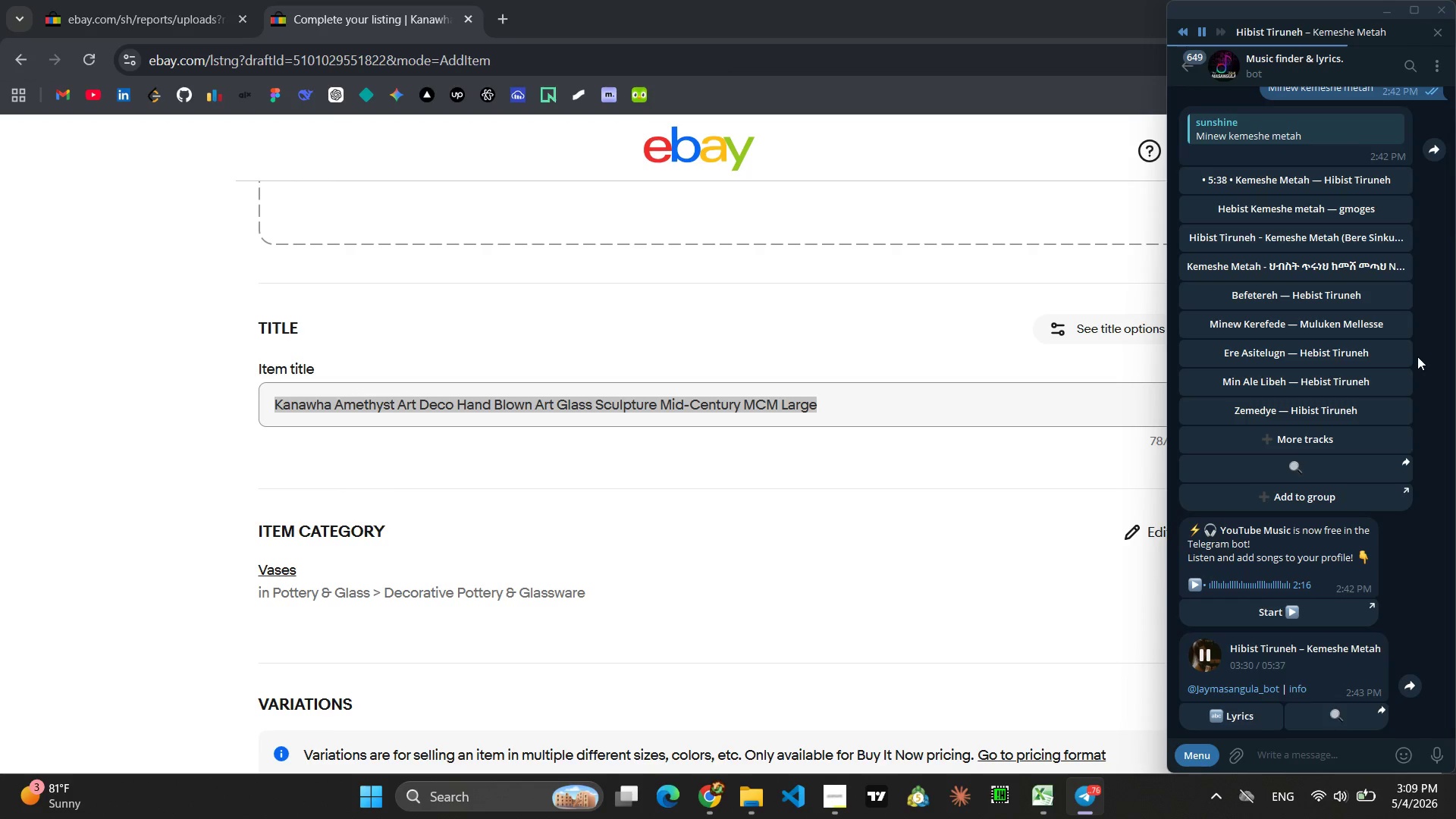 
wait(12.97)
 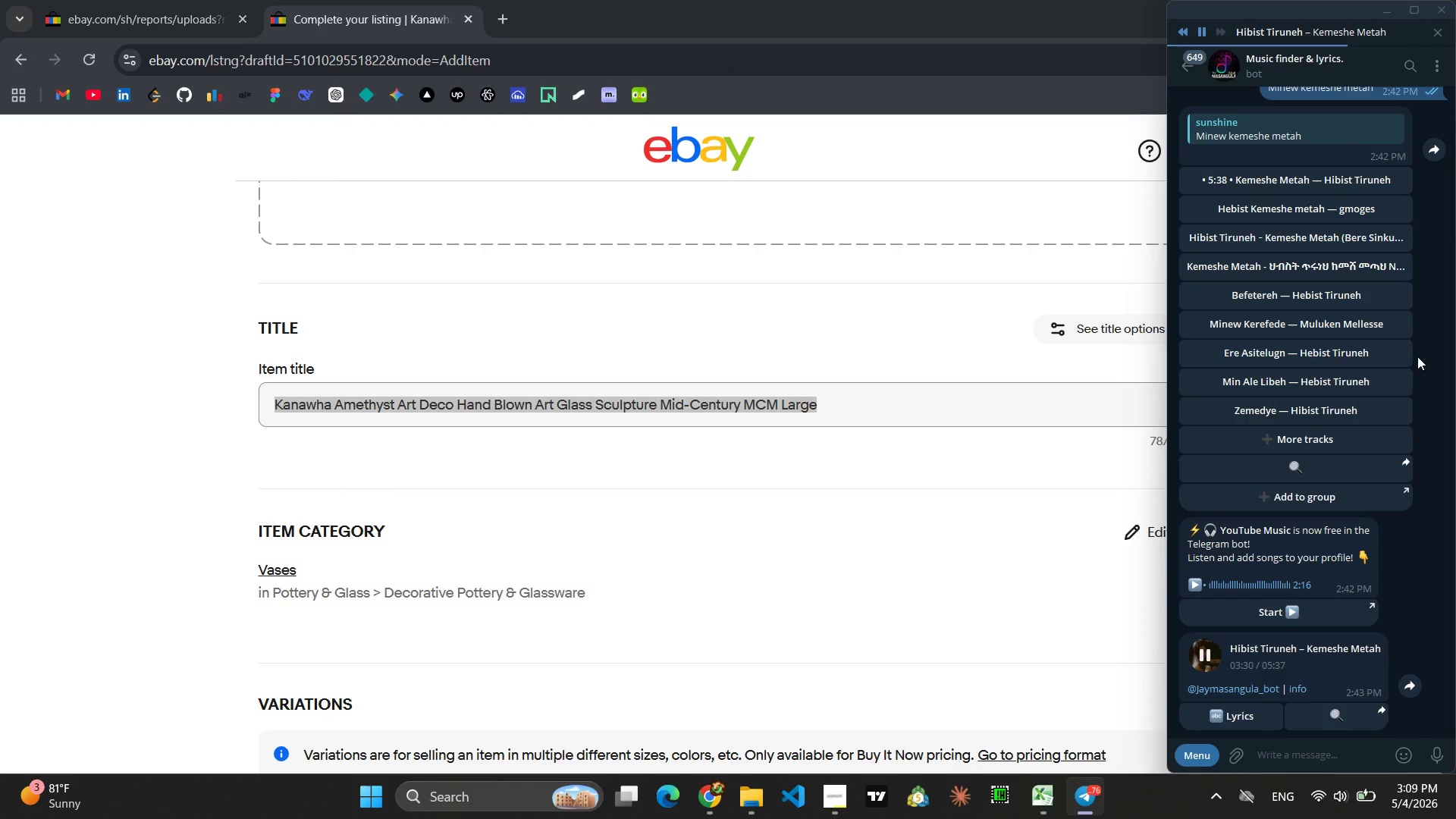 
type(sebebe)
 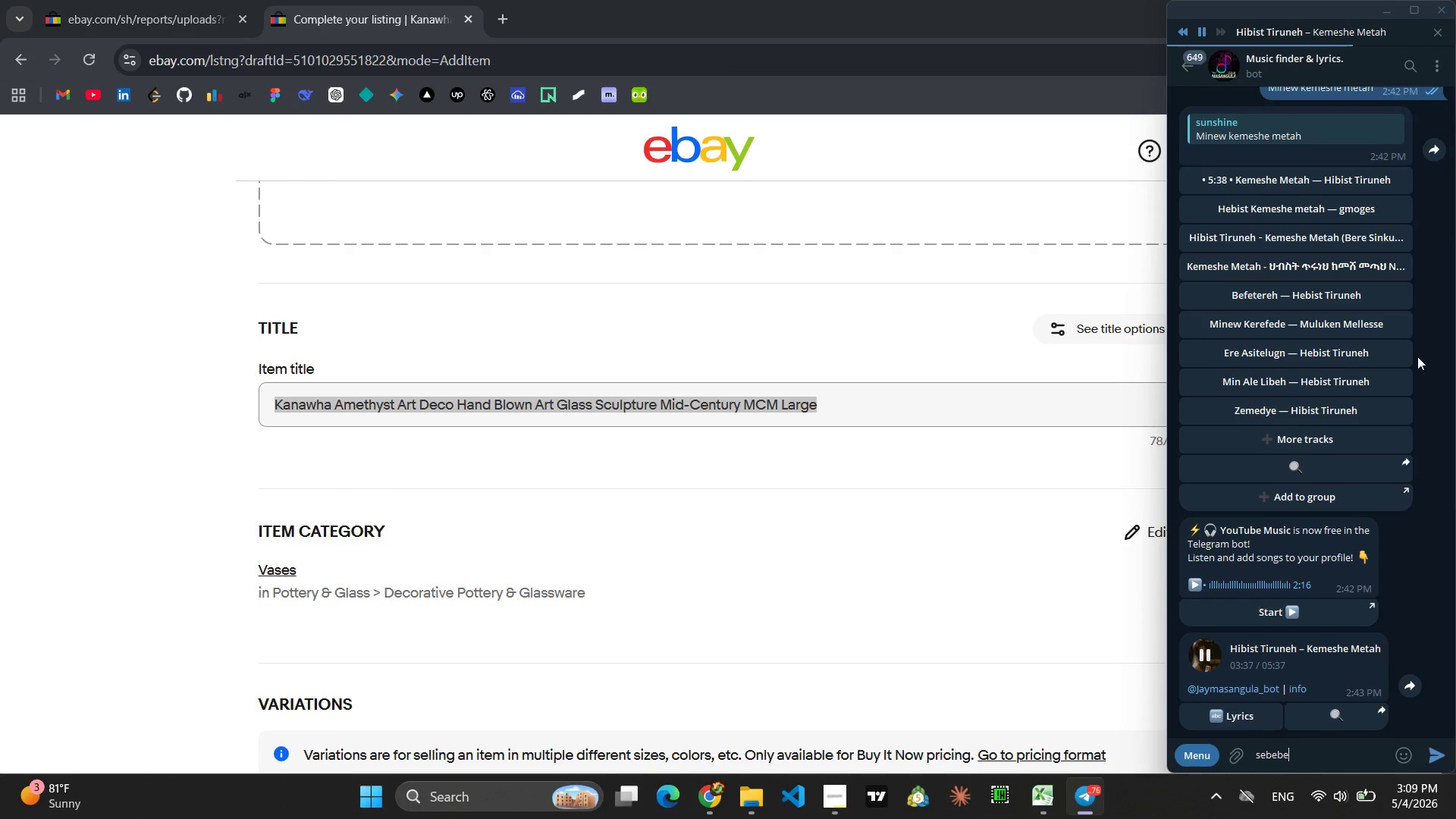 
key(Enter)
 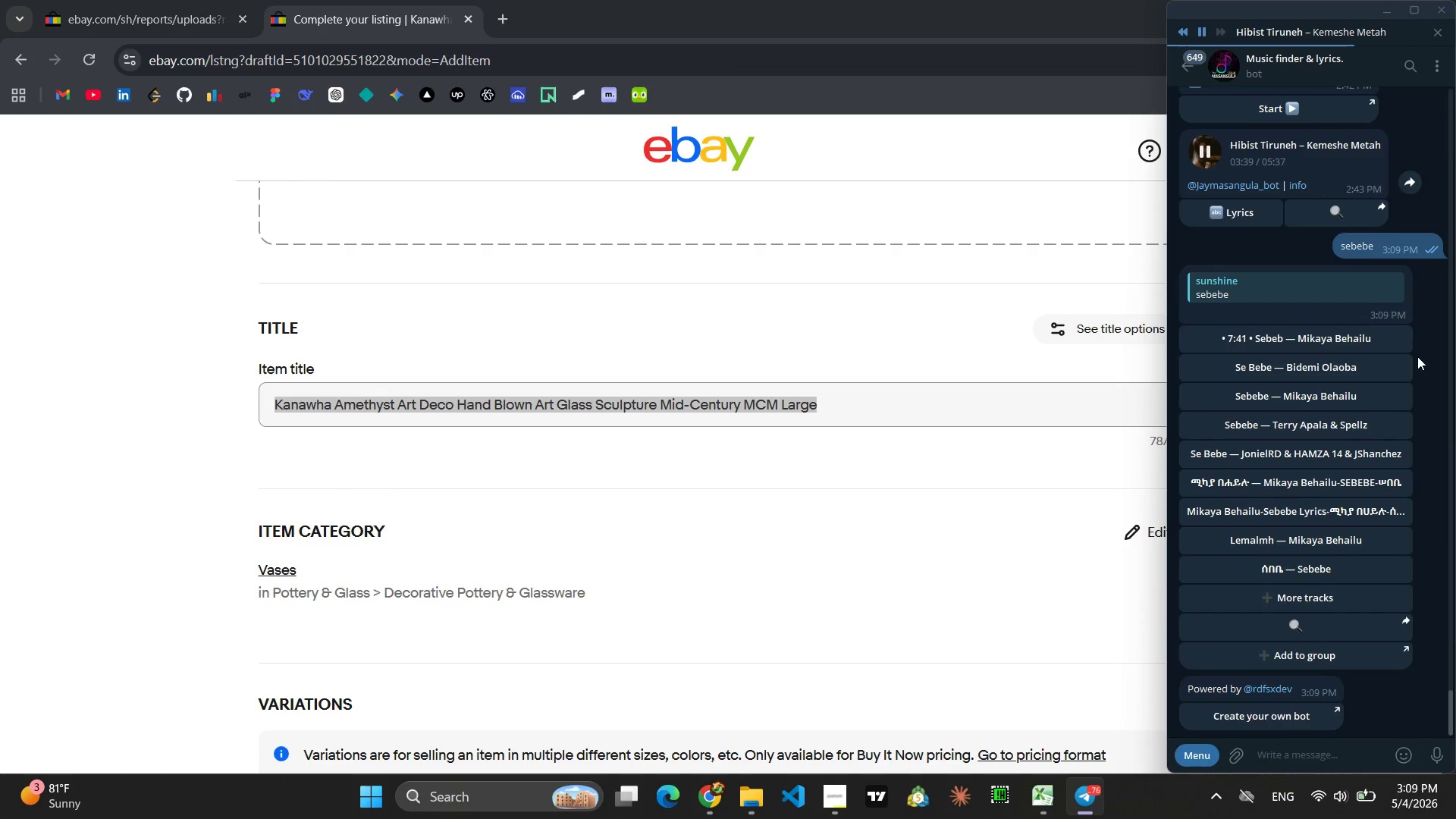 
left_click([1346, 325])
 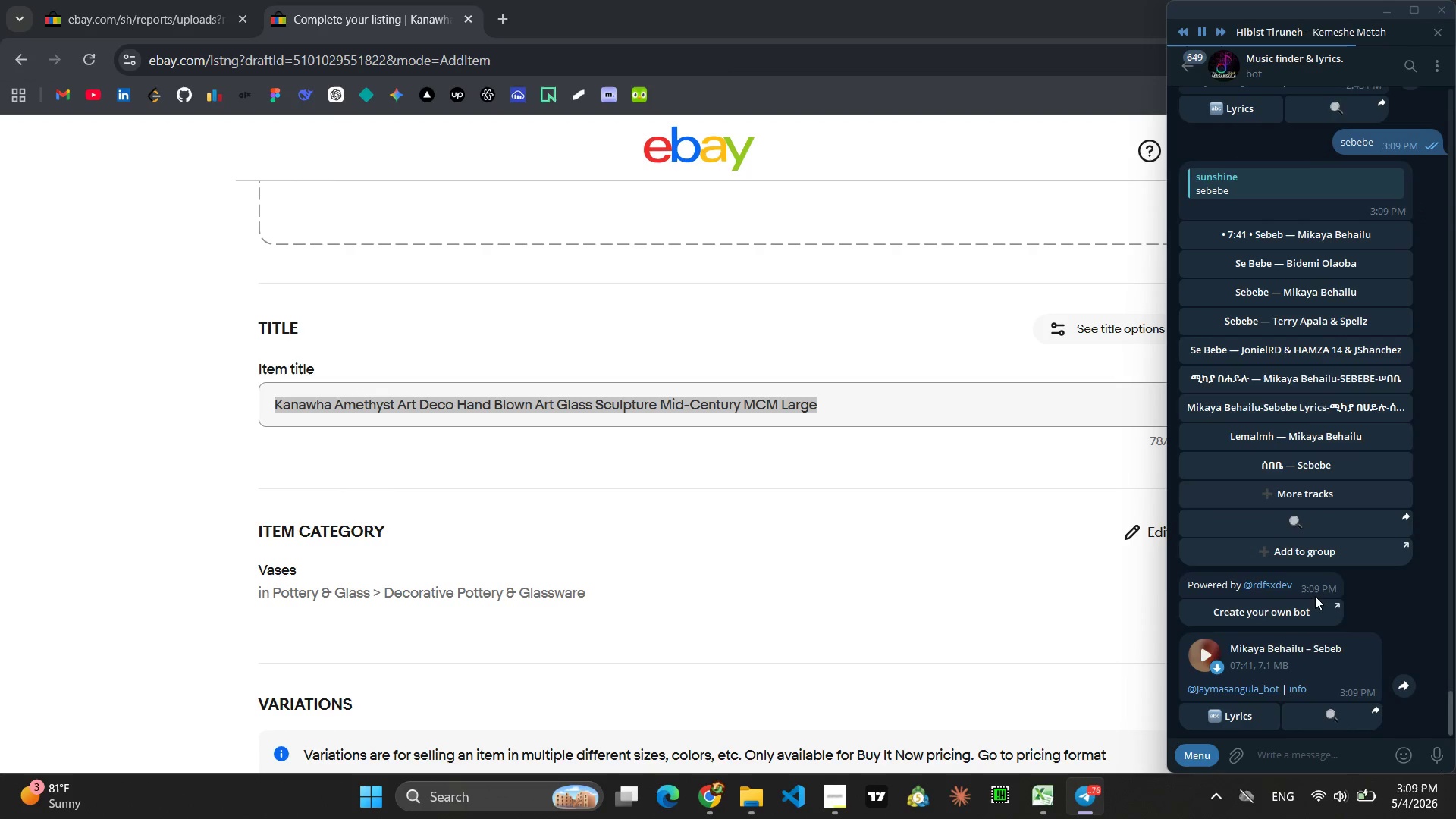 
left_click([1189, 651])
 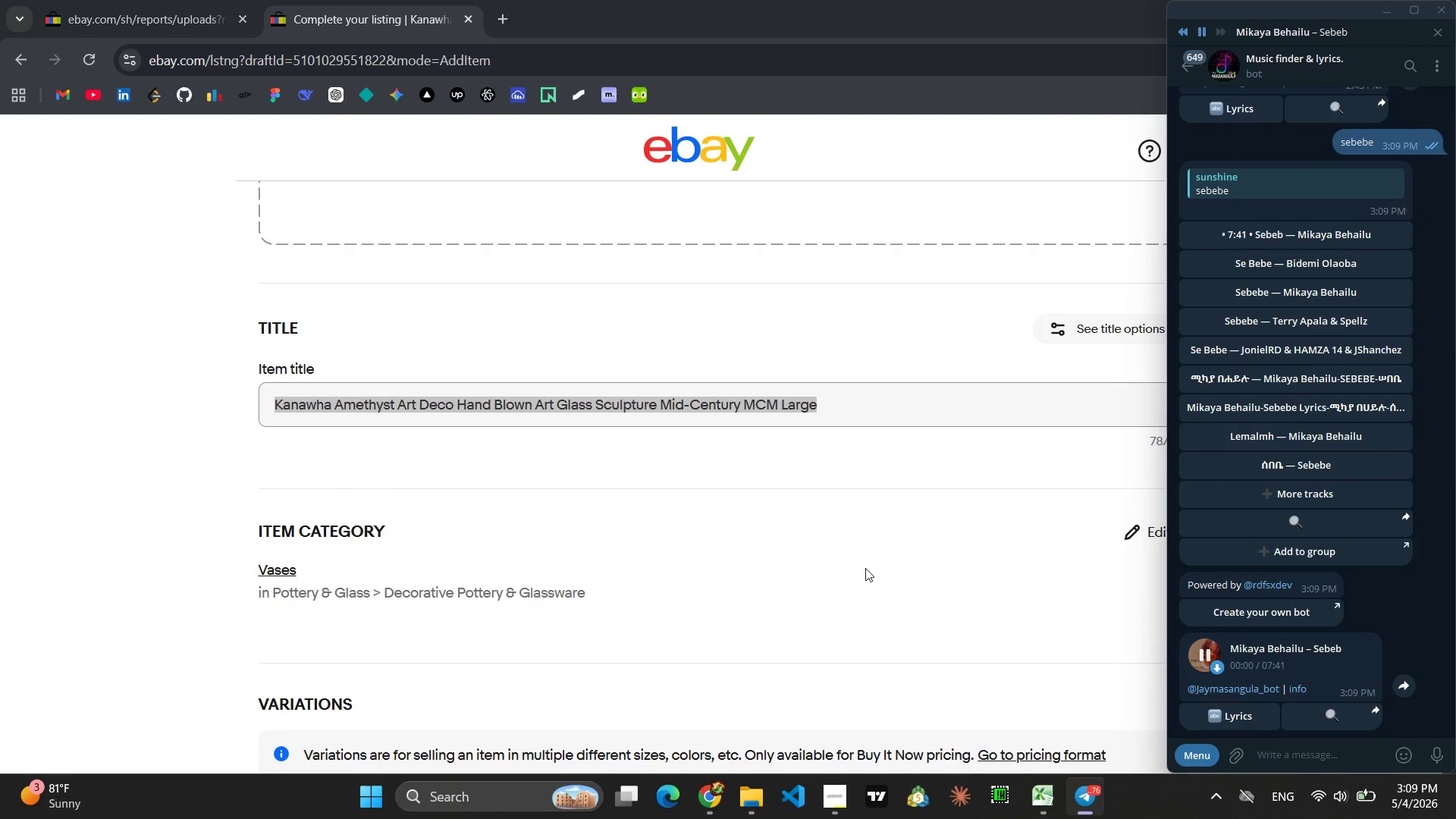 
left_click([824, 552])
 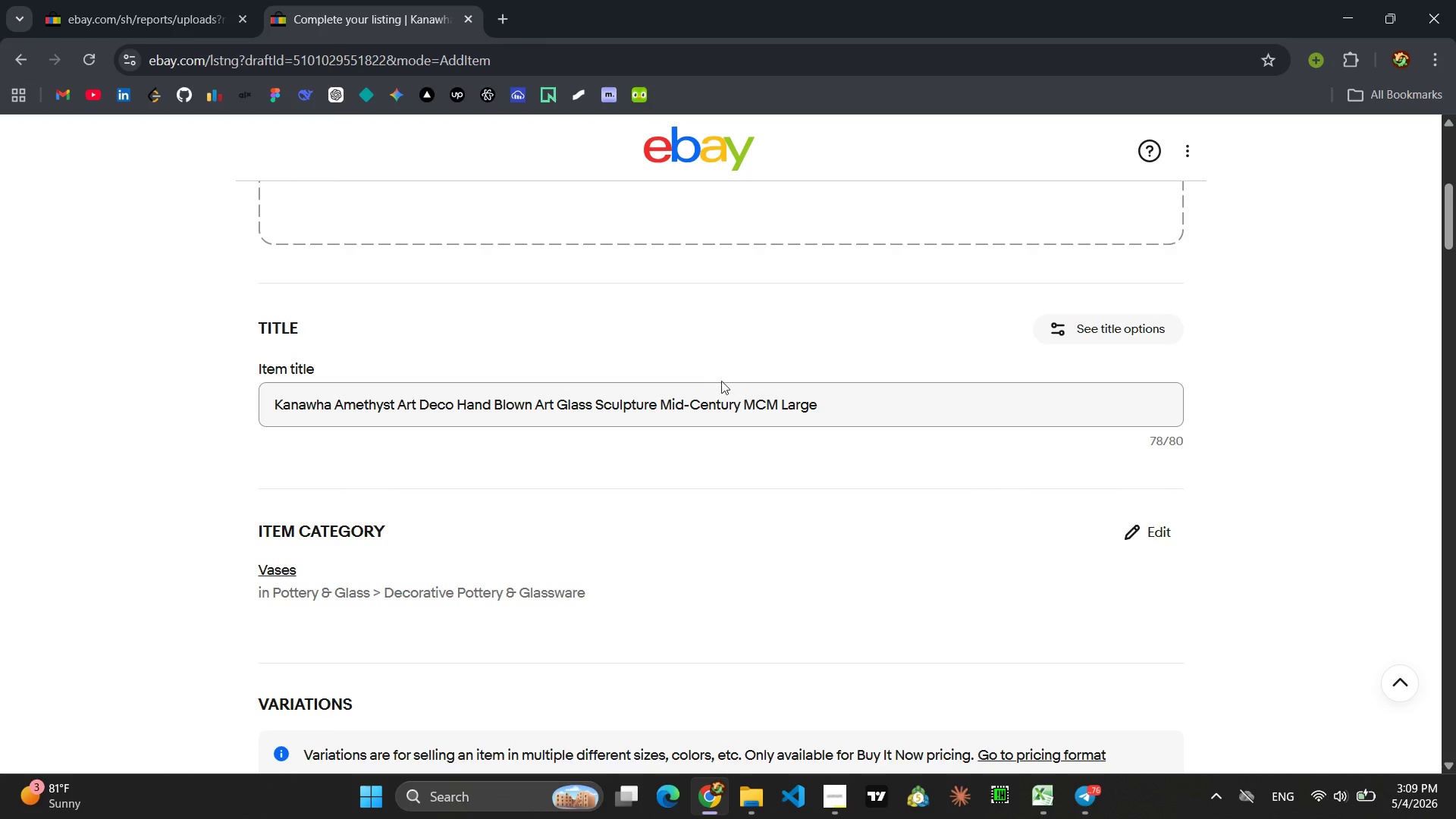 
wait(30.17)
 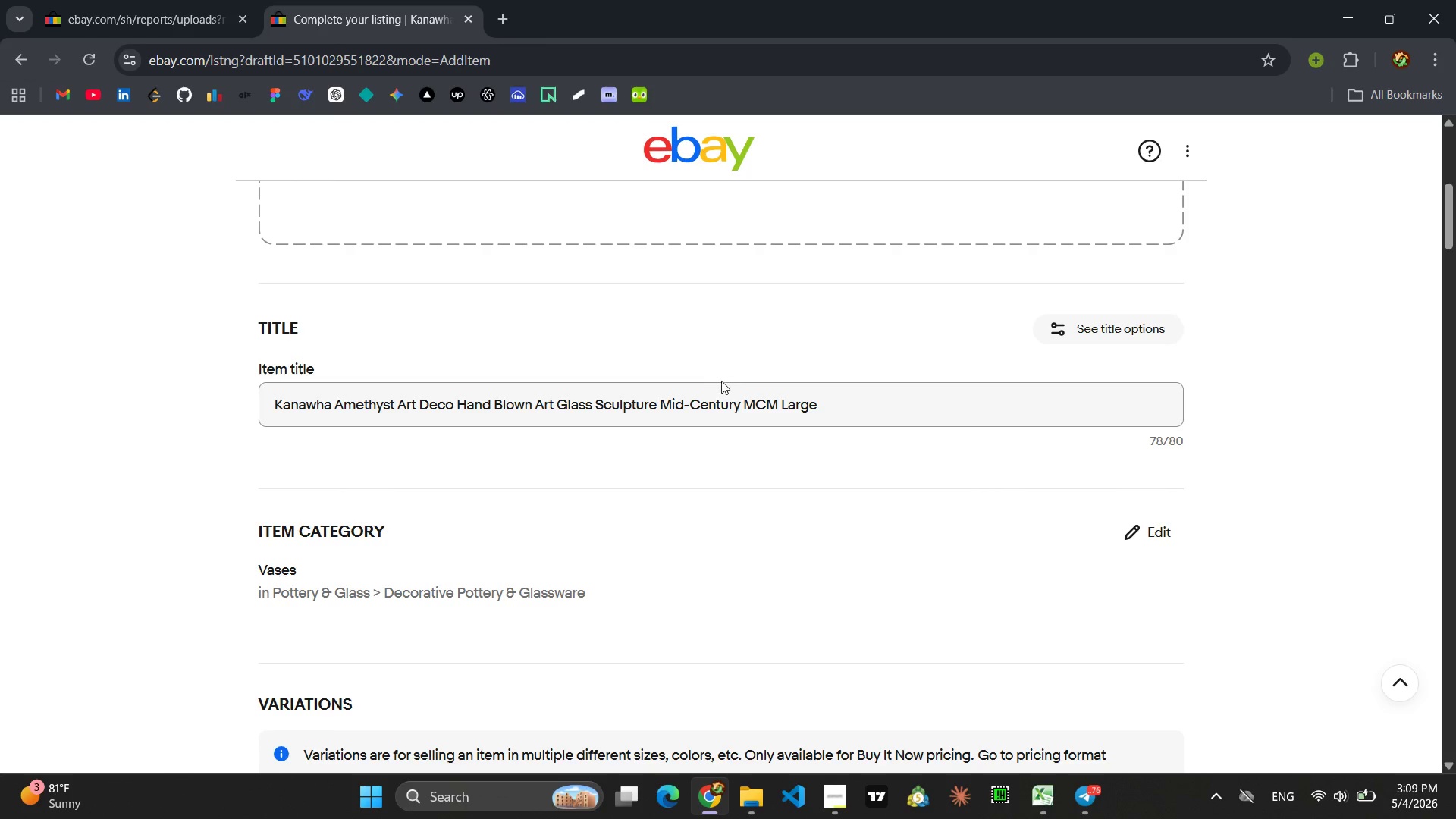 
double_click([830, 407])
 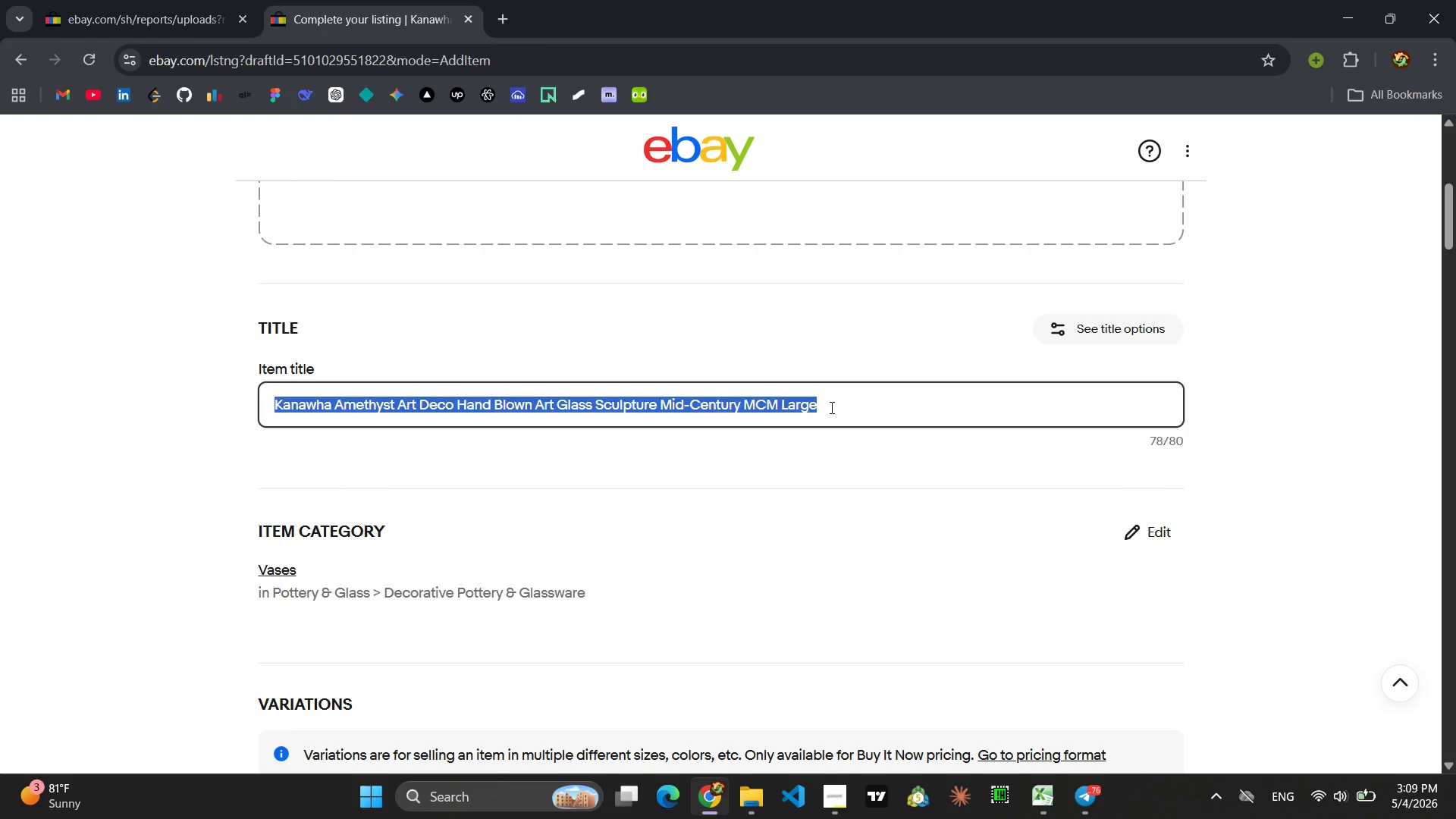 
triple_click([830, 407])
 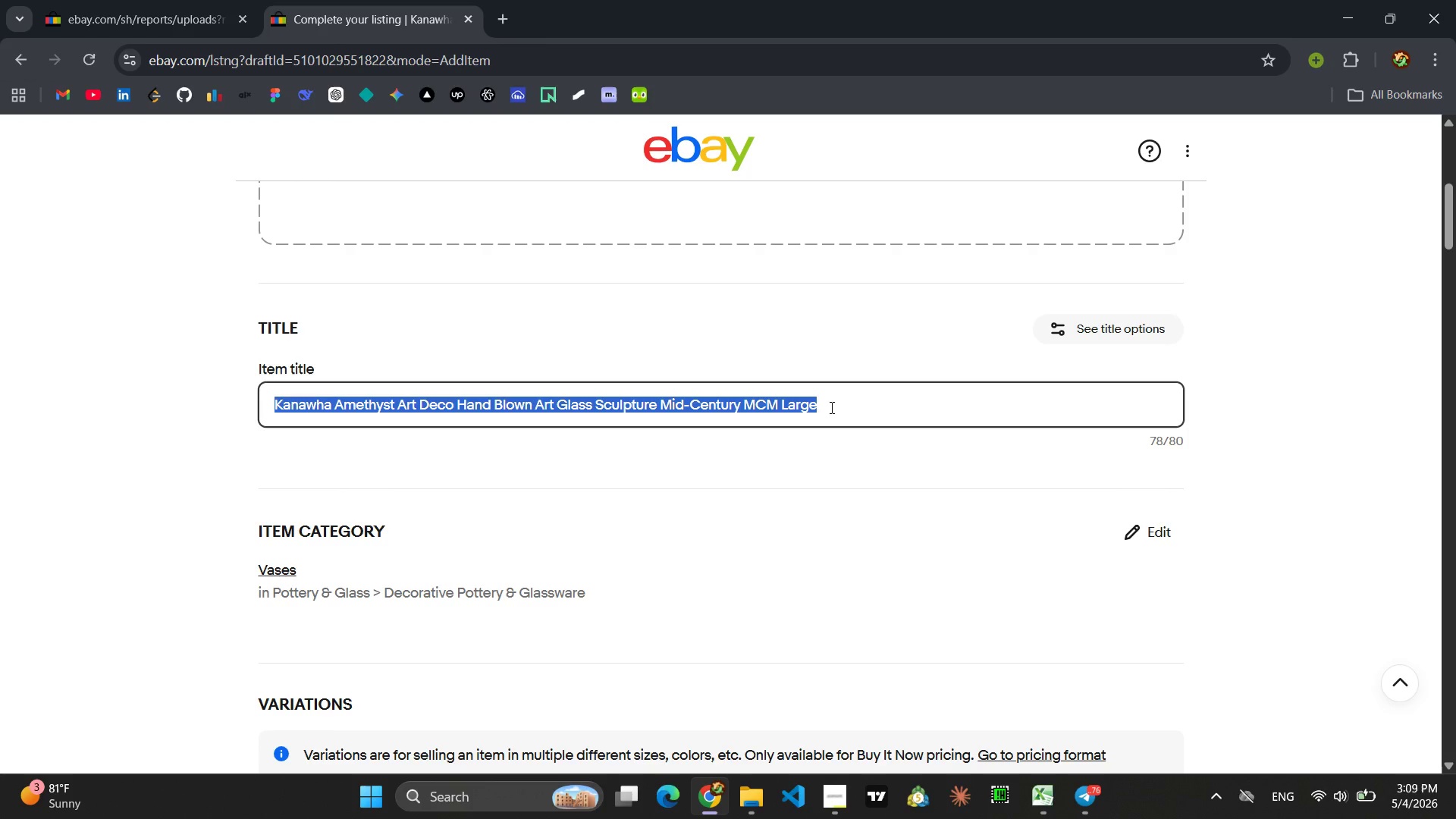 
type(Empoli Ruby Red BRutalsit )
key(Backspace)
key(Backspace)
key(Backspace)
key(Backspace)
key(Backspace)
key(Backspace)
key(Backspace)
key(Backspace)
key(Backspace)
type(rutalist Glass Ashe)
key(Backspace)
type(try)
key(Backspace)
type(ay Mid-CEntry MCM)
key(Backspace)
key(Backspace)
key(Backspace)
key(Backspace)
key(Backspace)
key(Backspace)
type(ury MCM 9in Italian ARt Glass)
 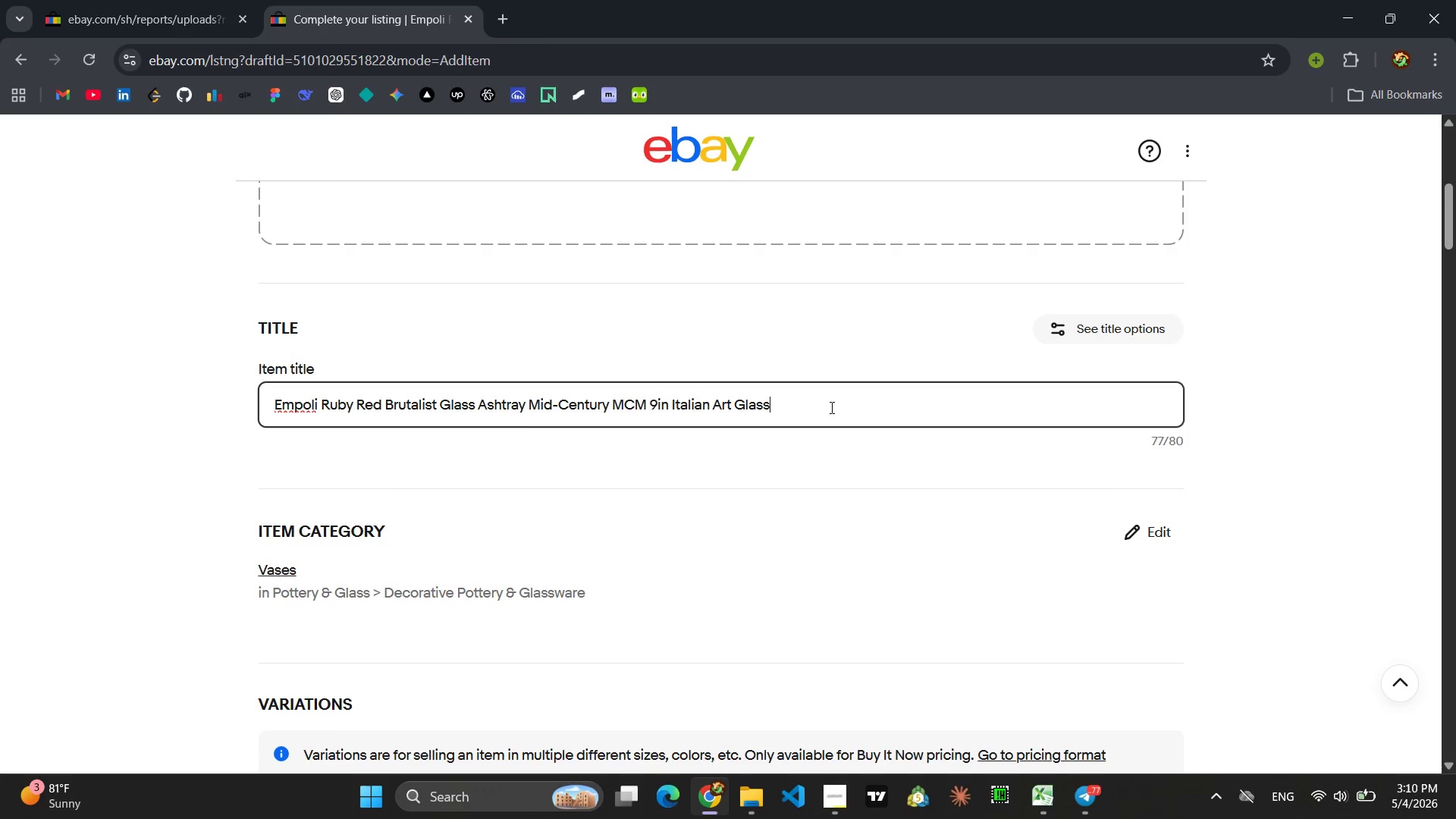 
key(Control+ControlLeft)
 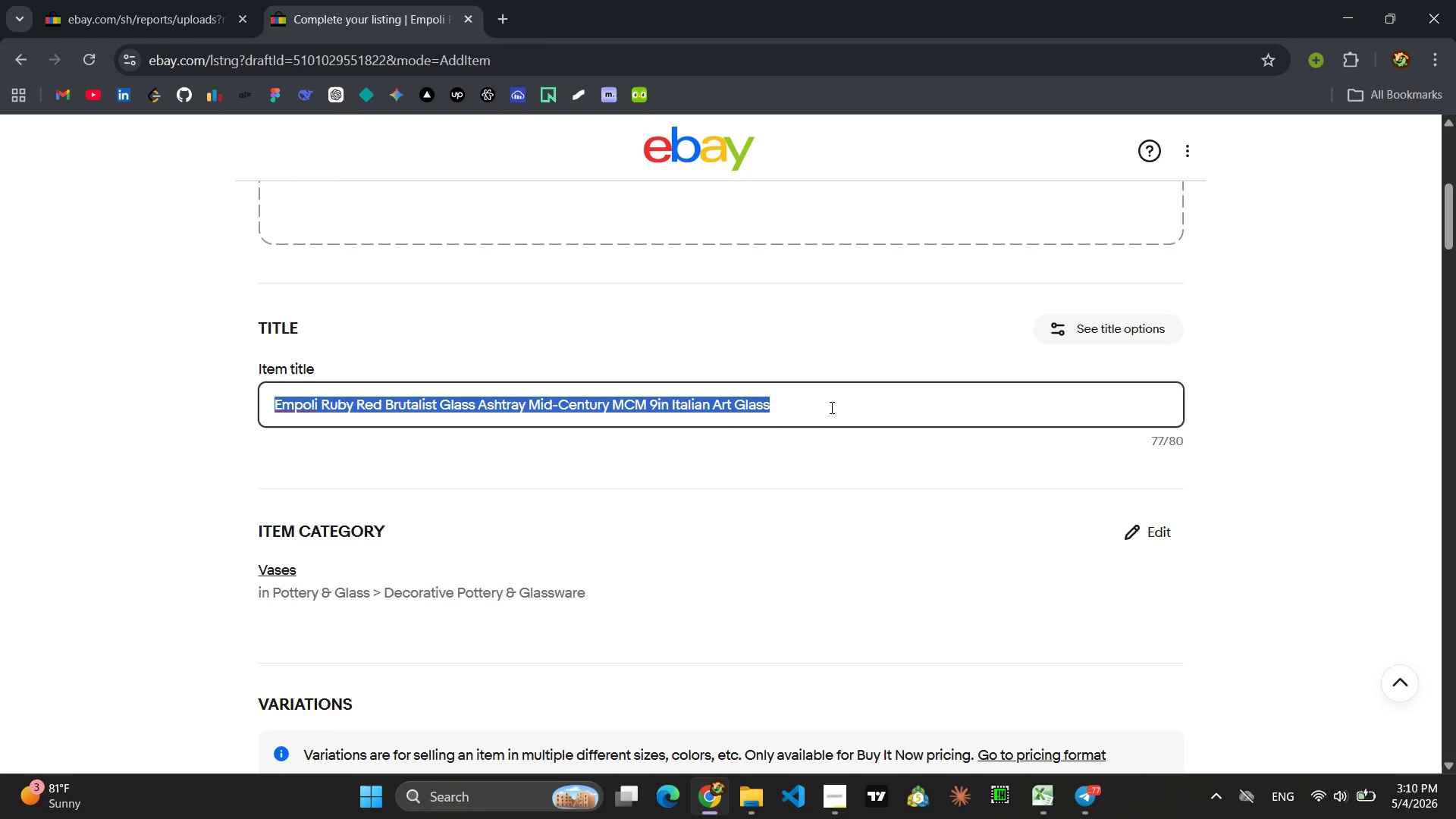 
key(Control+A)
 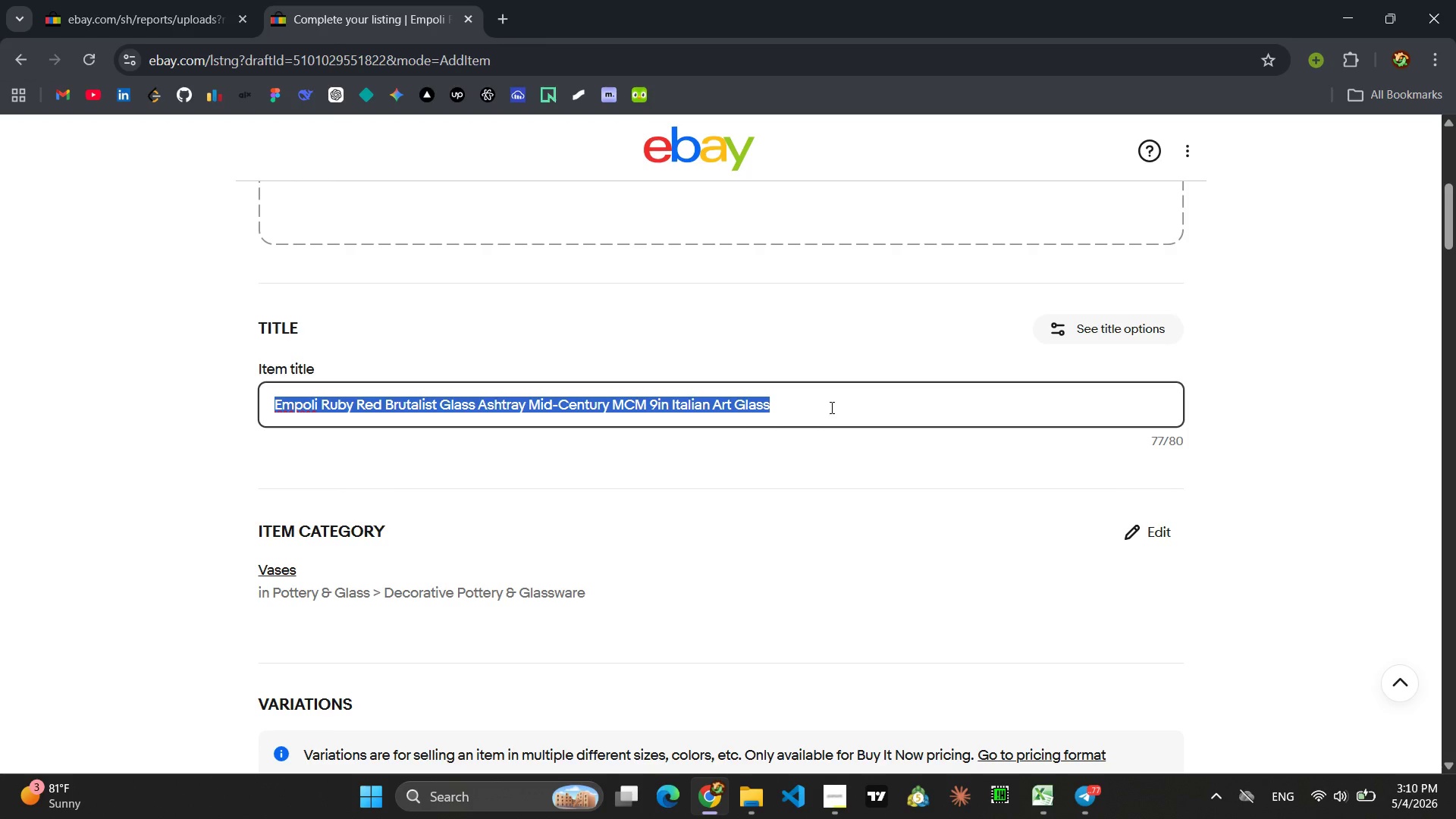 
key(Control+C)
 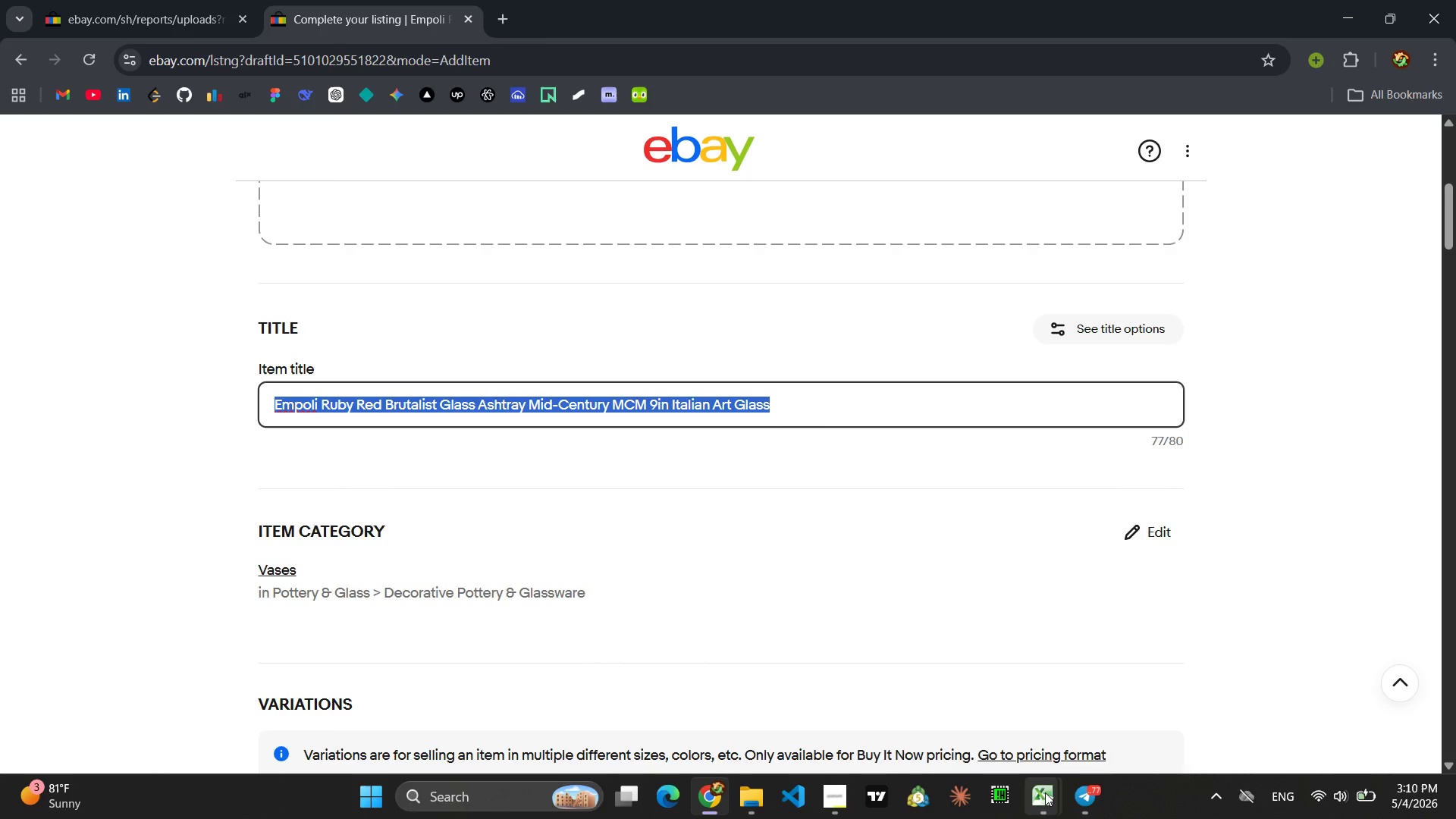 
left_click([1090, 720])
 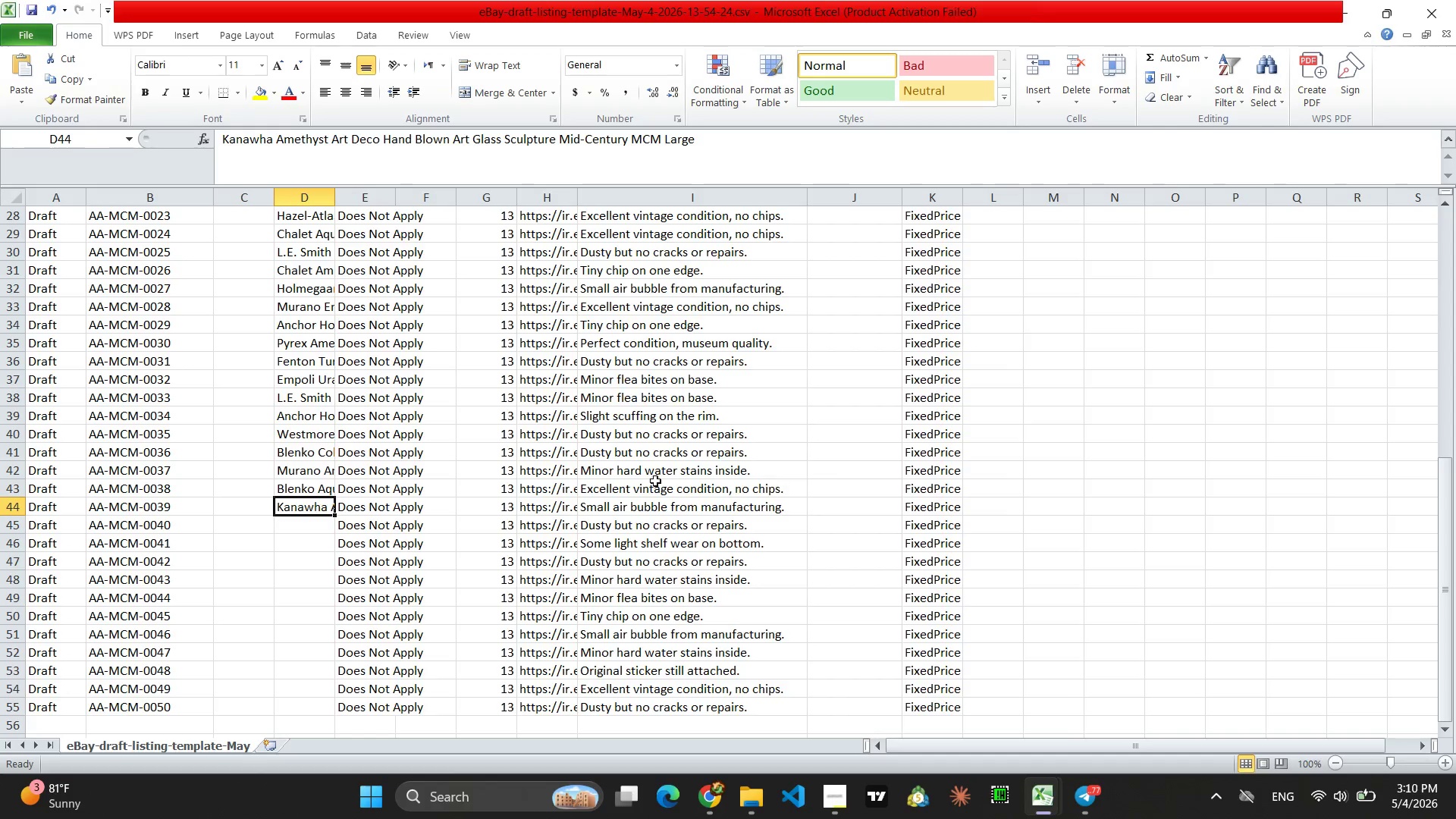 
scroll: coordinate [563, 488], scroll_direction: down, amount: 3.0
 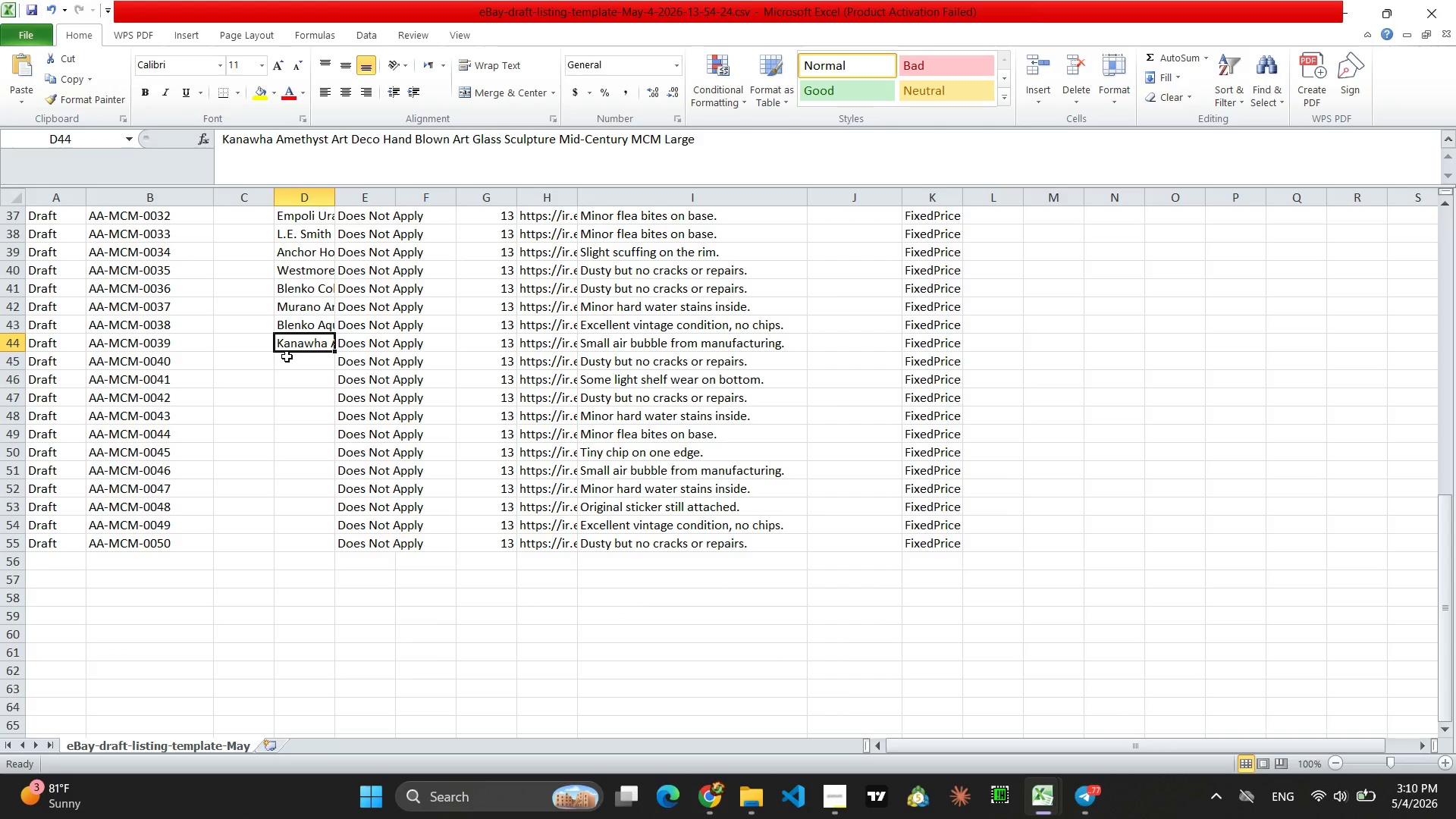 
left_click([287, 356])
 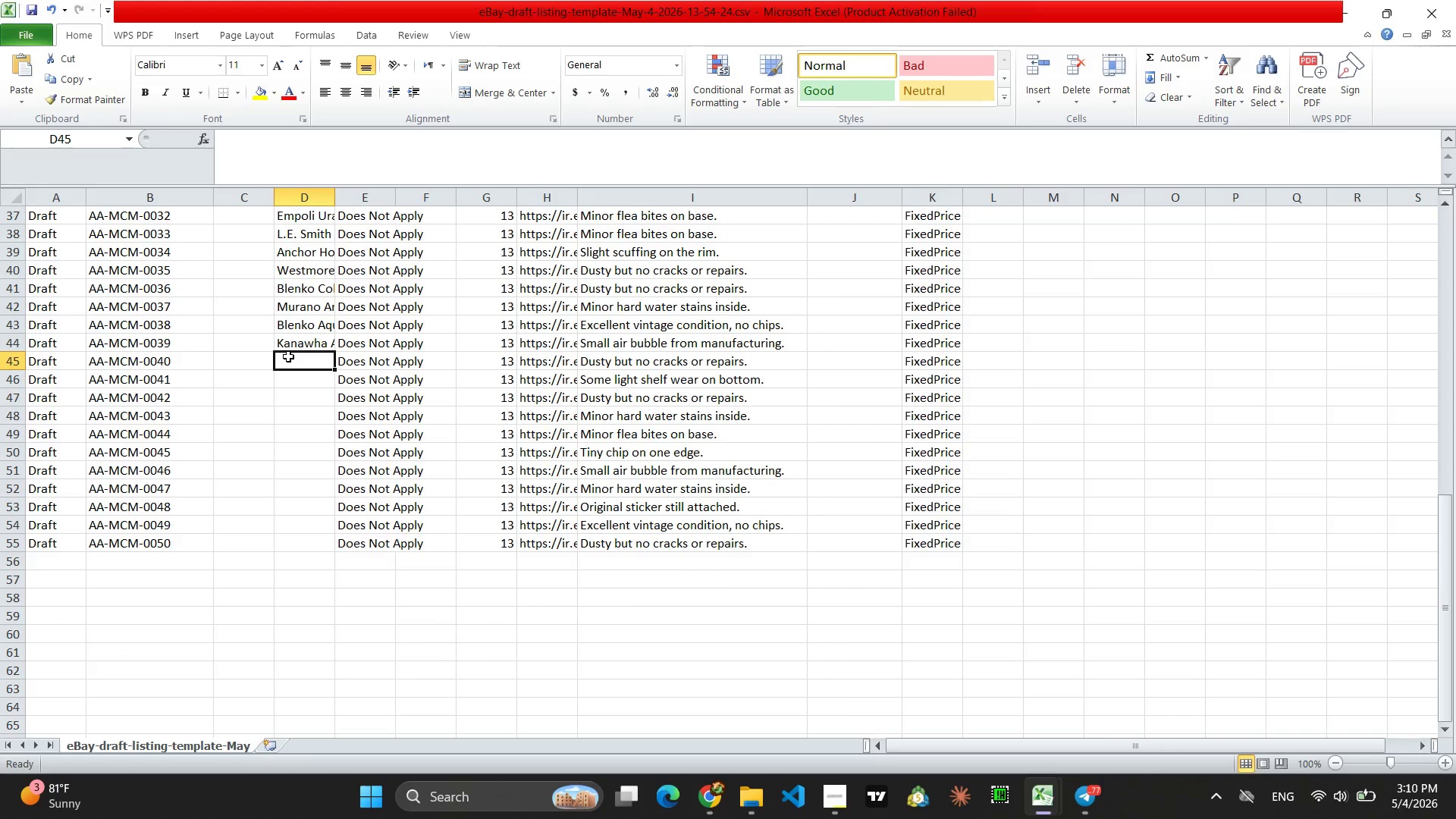 
key(Control+V)
 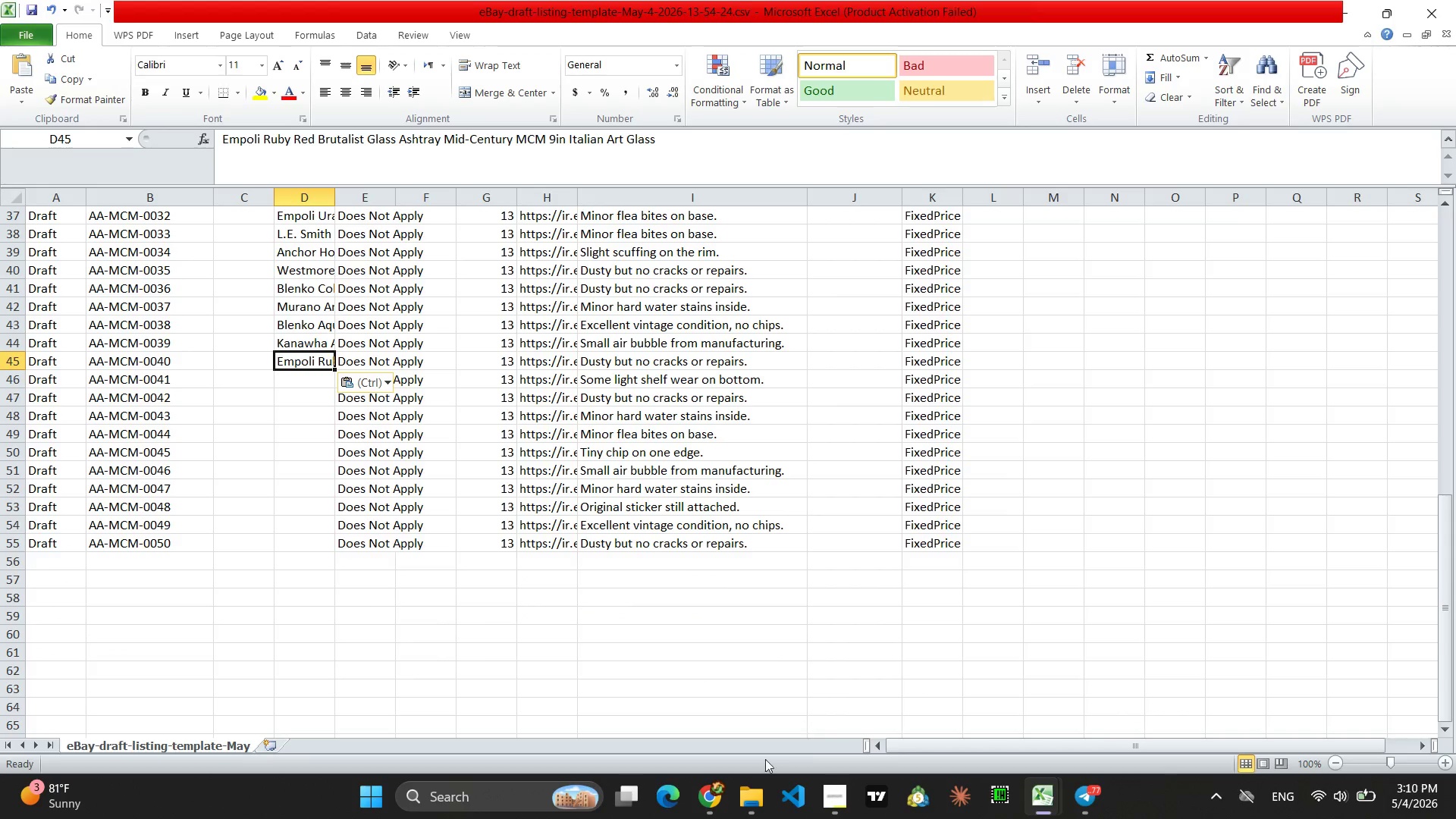 
left_click([712, 801])
 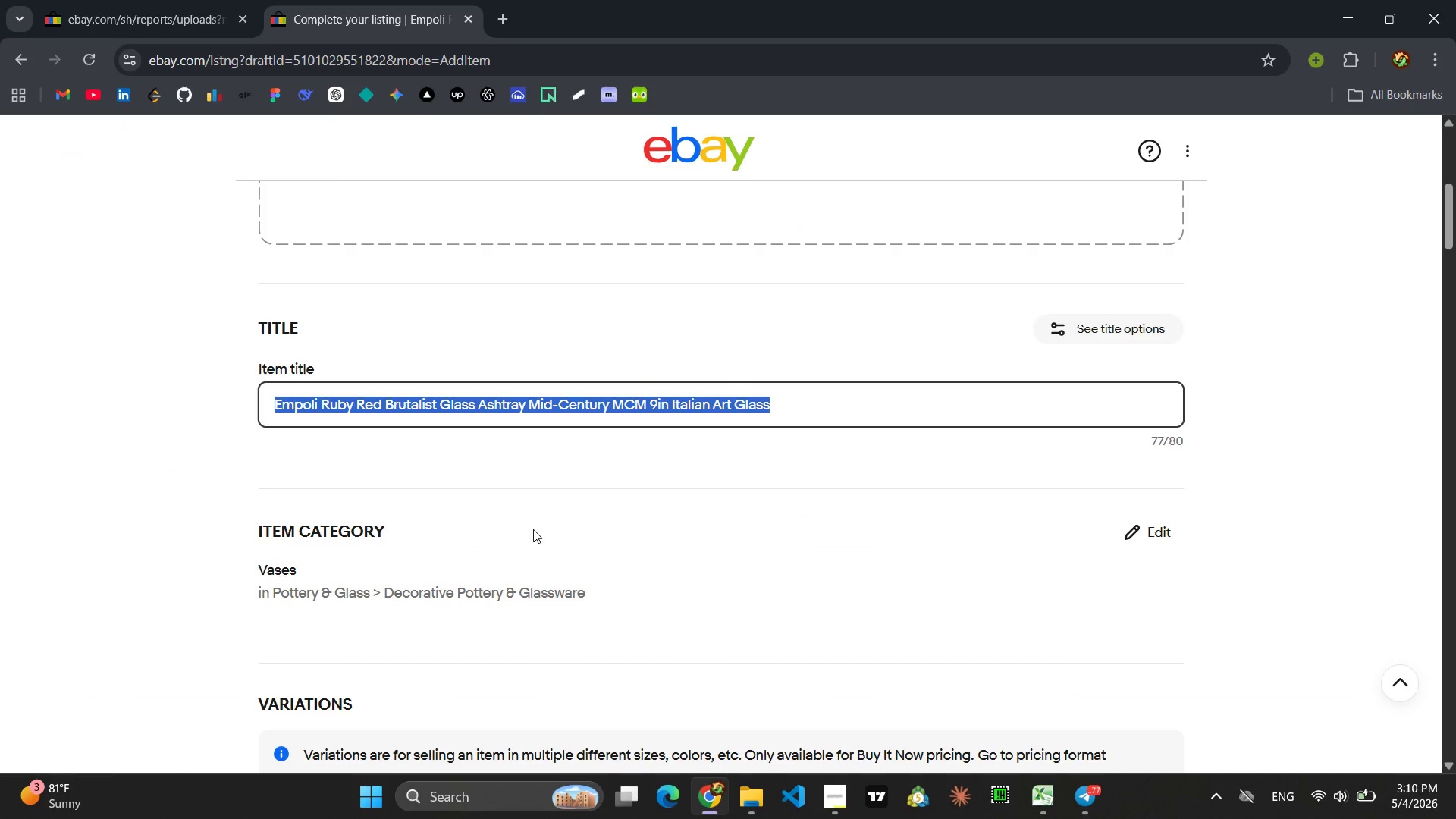 
type(VIking Glass AQuamarine Empress Candle Holder Mid-CEnr)
key(Backspace)
type(ury MCM 6x6in ART Glass)
 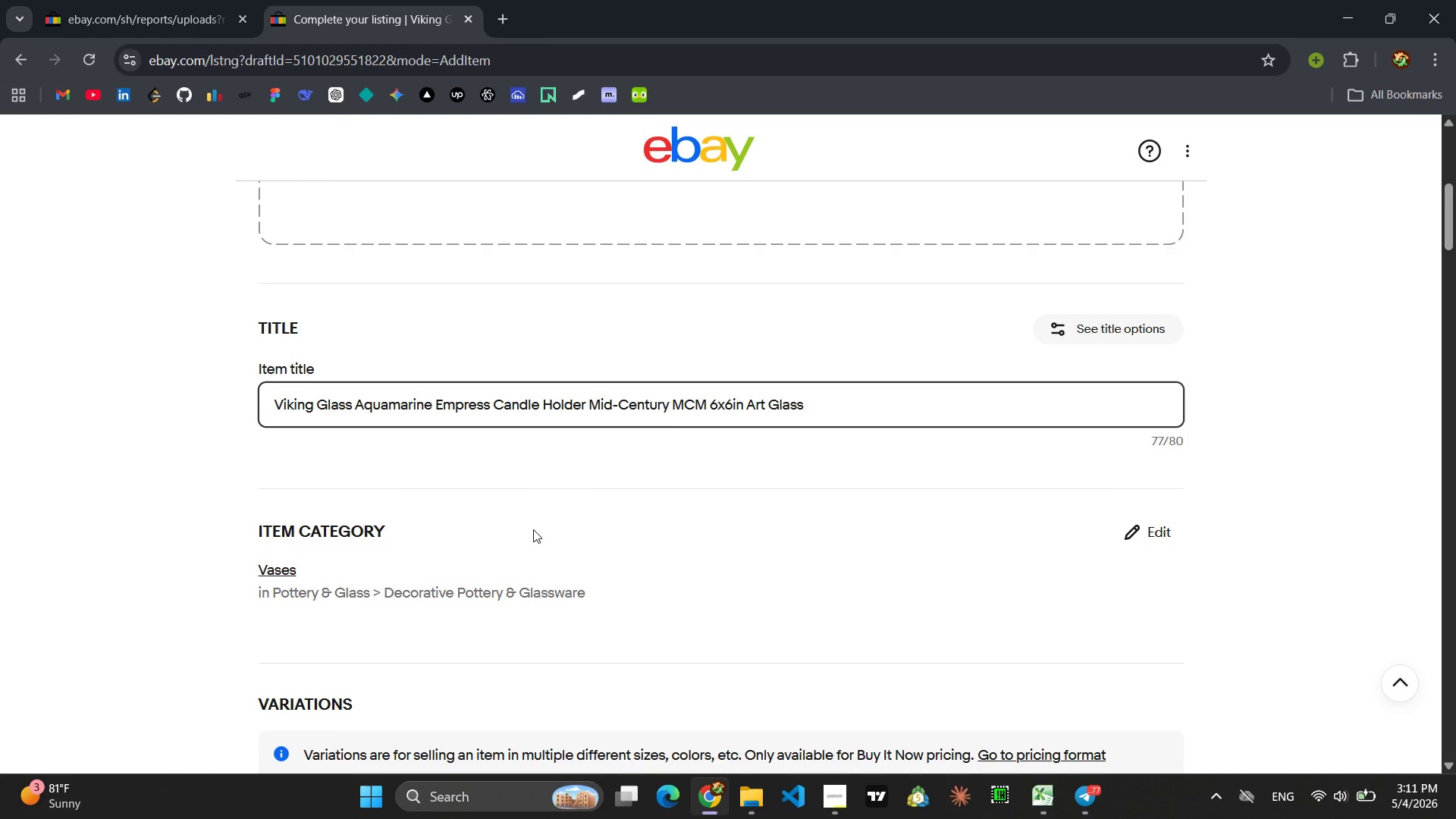 
key(Control+A)
 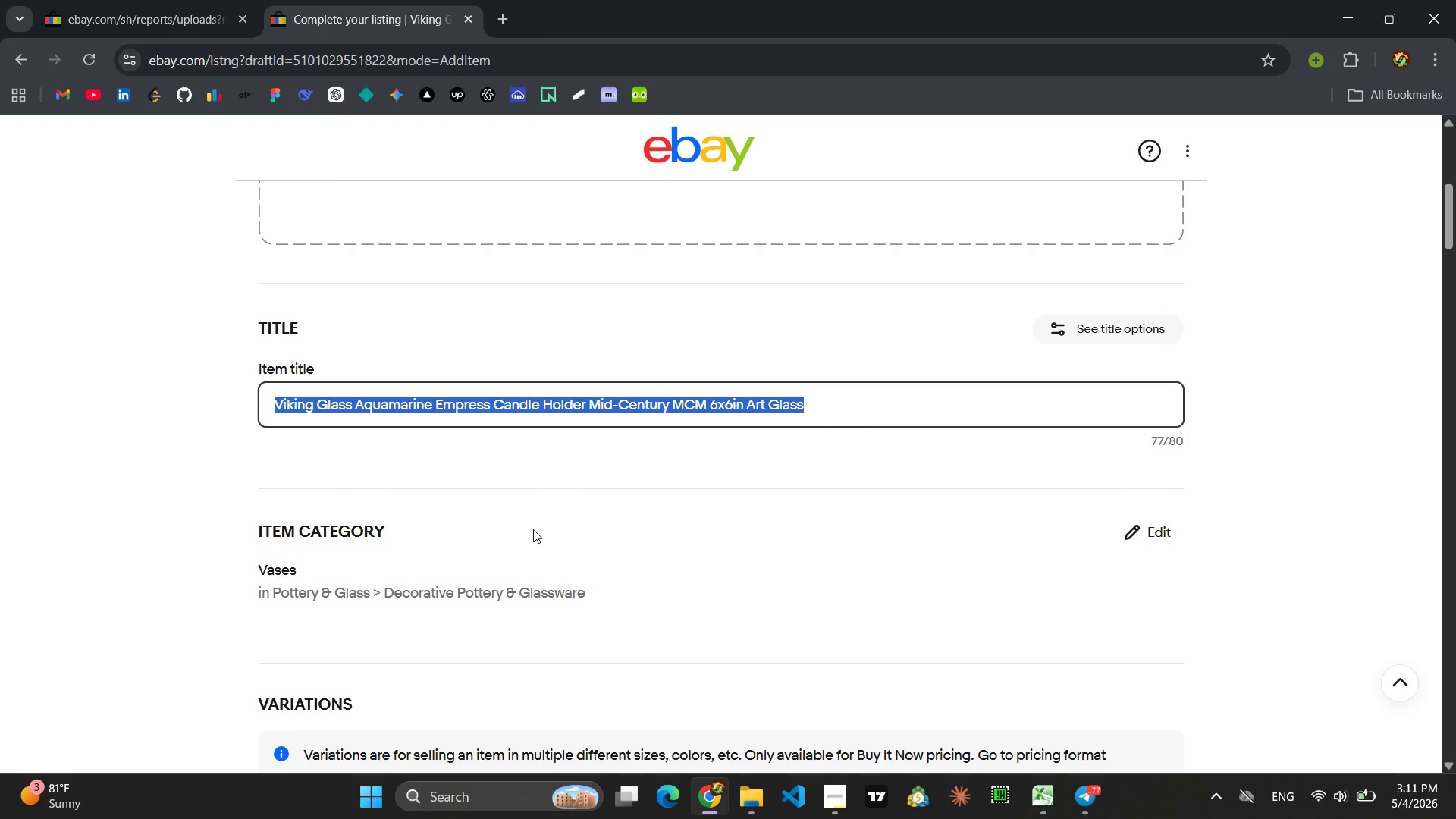 
key(Control+C)